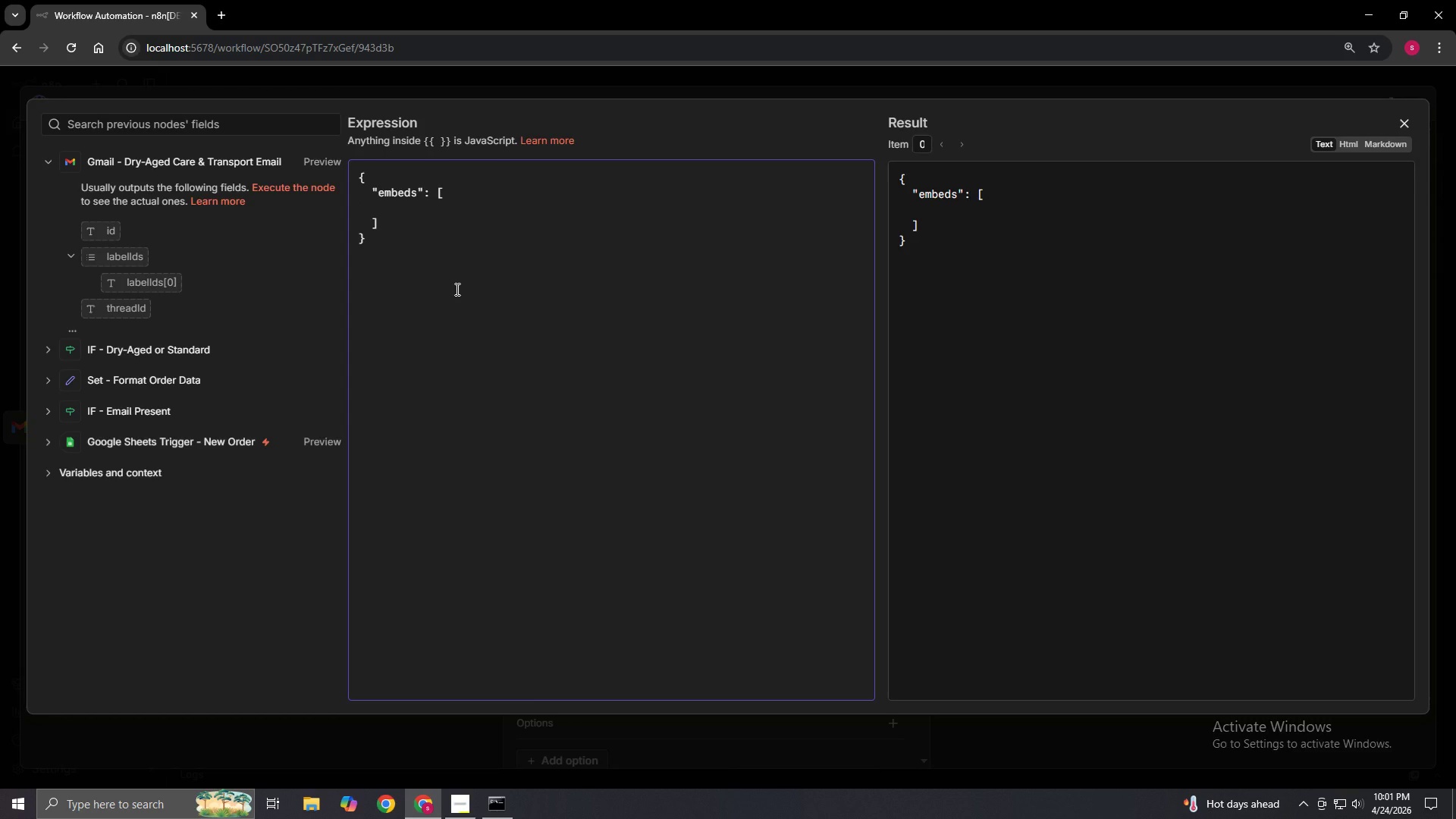 
key(Space)
 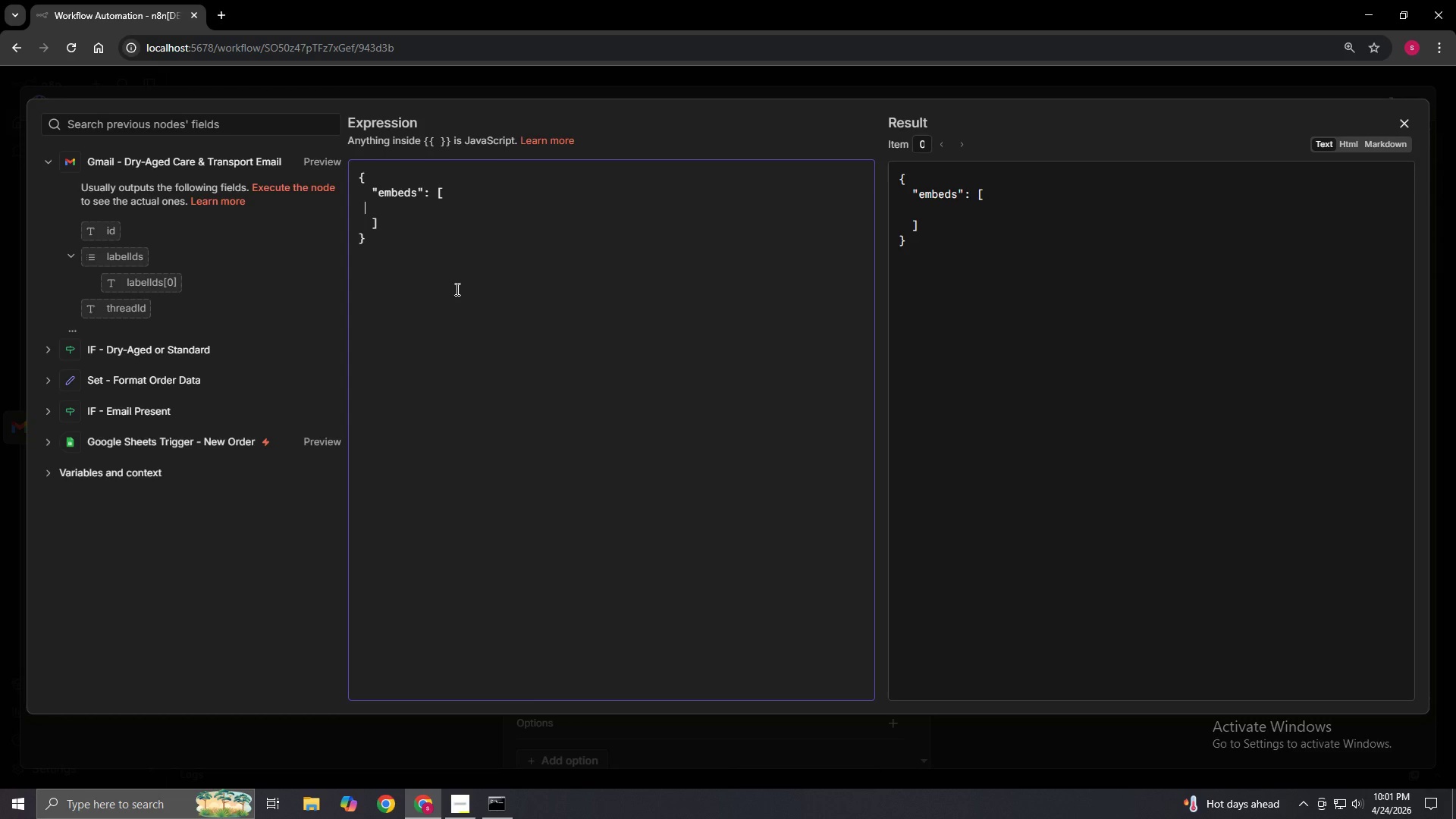 
key(Space)
 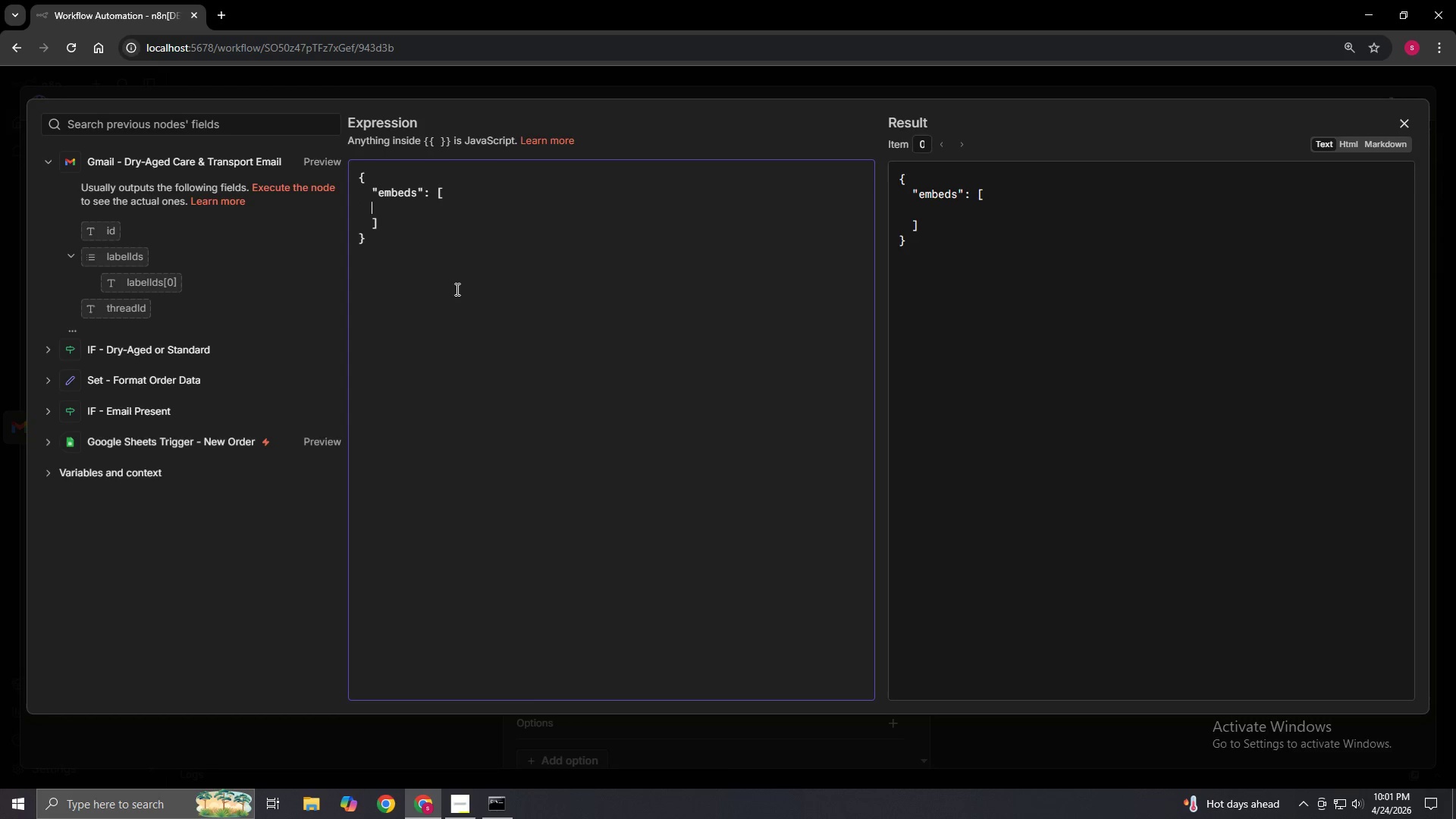 
key(Space)
 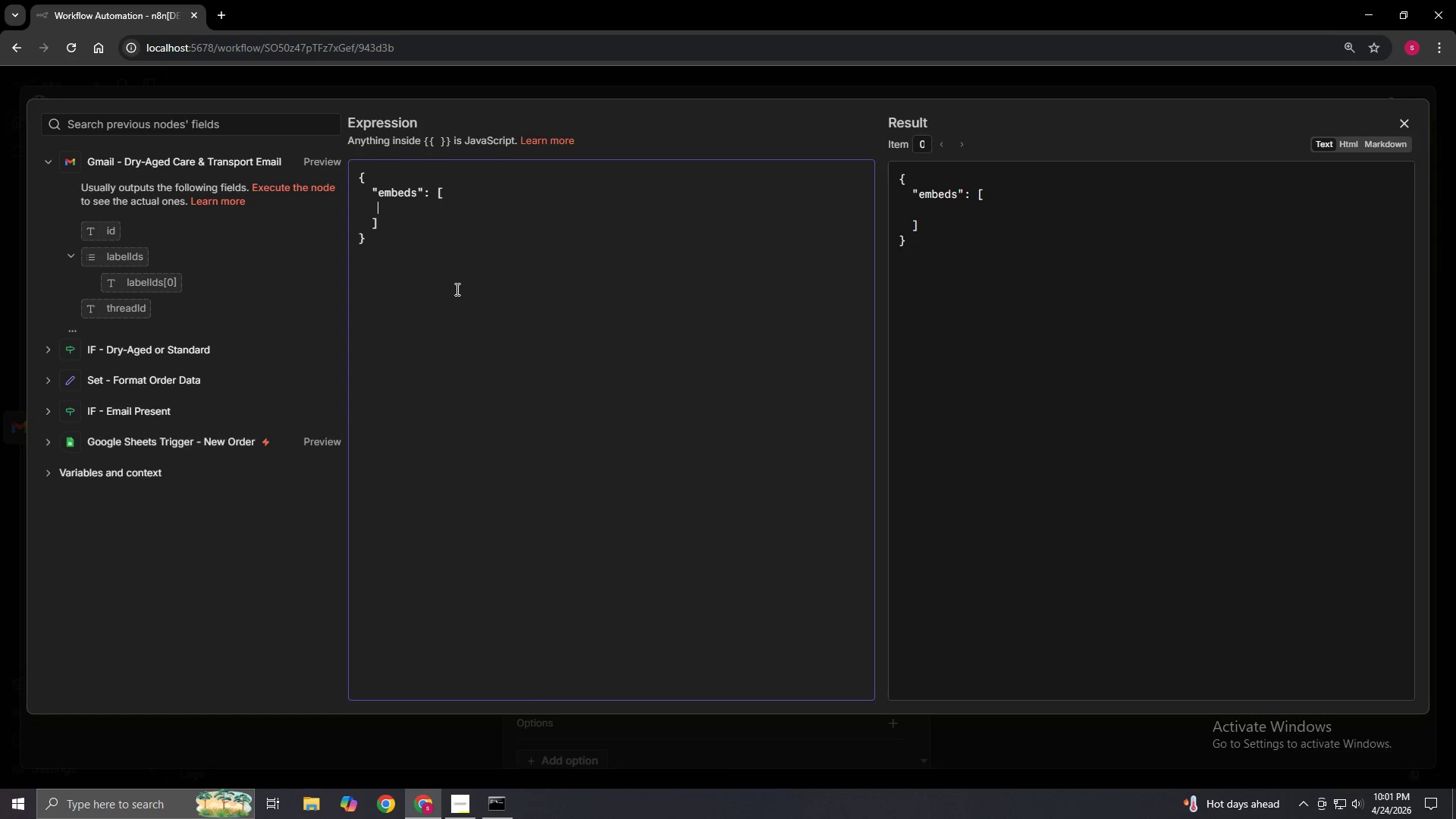 
key(Space)
 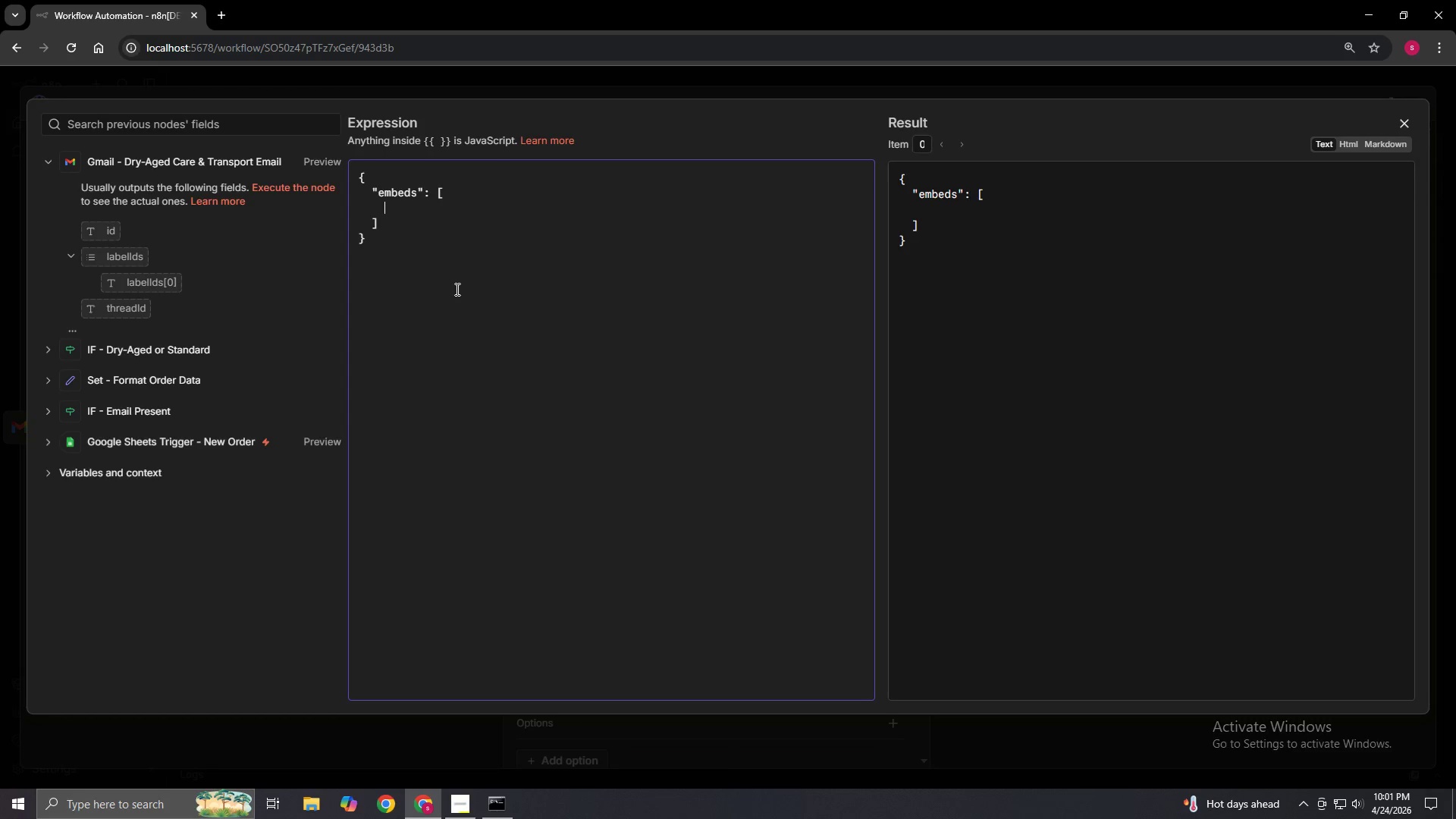 
key(Shift+BracketLeft)
 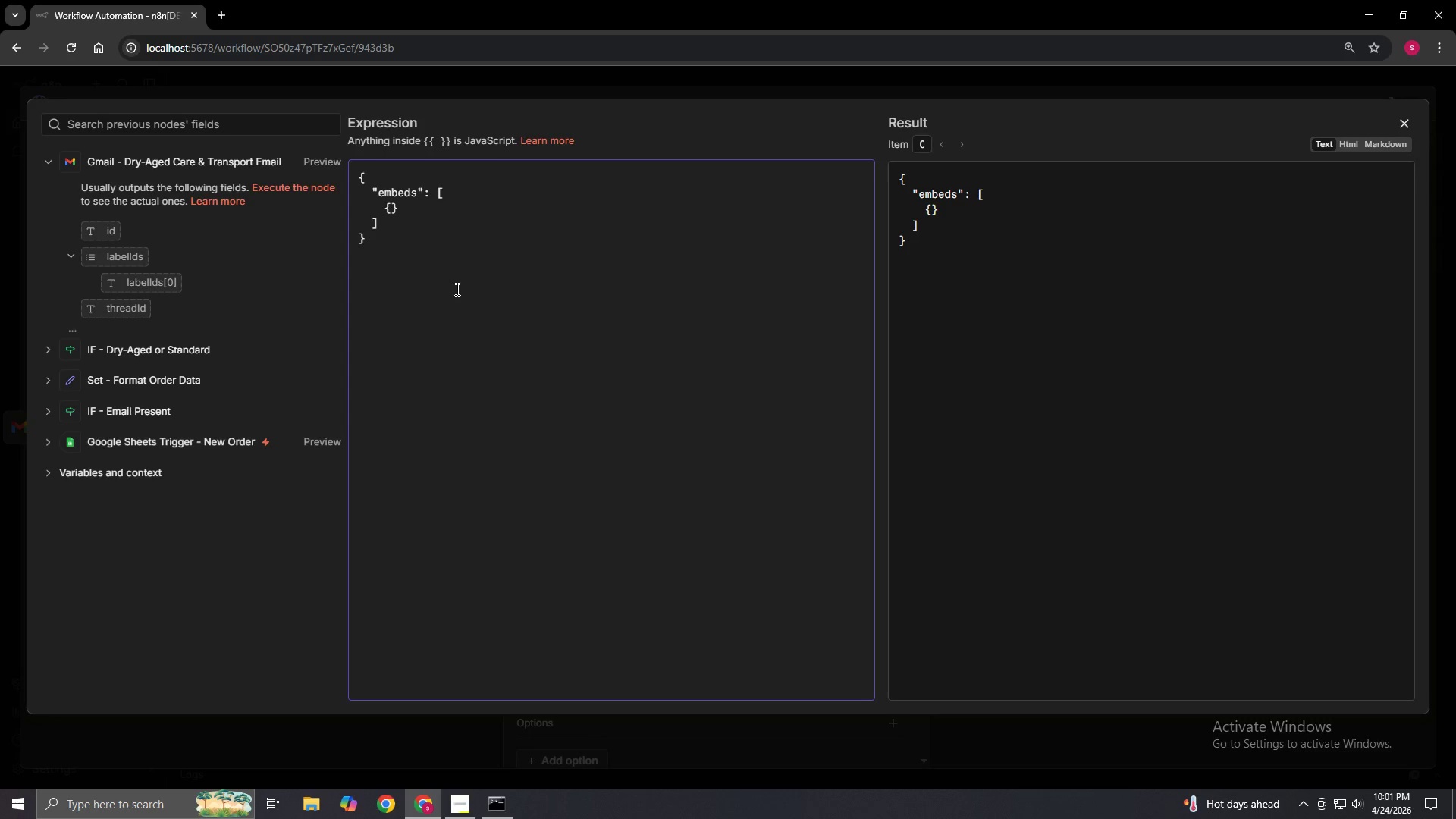 
key(Enter)
 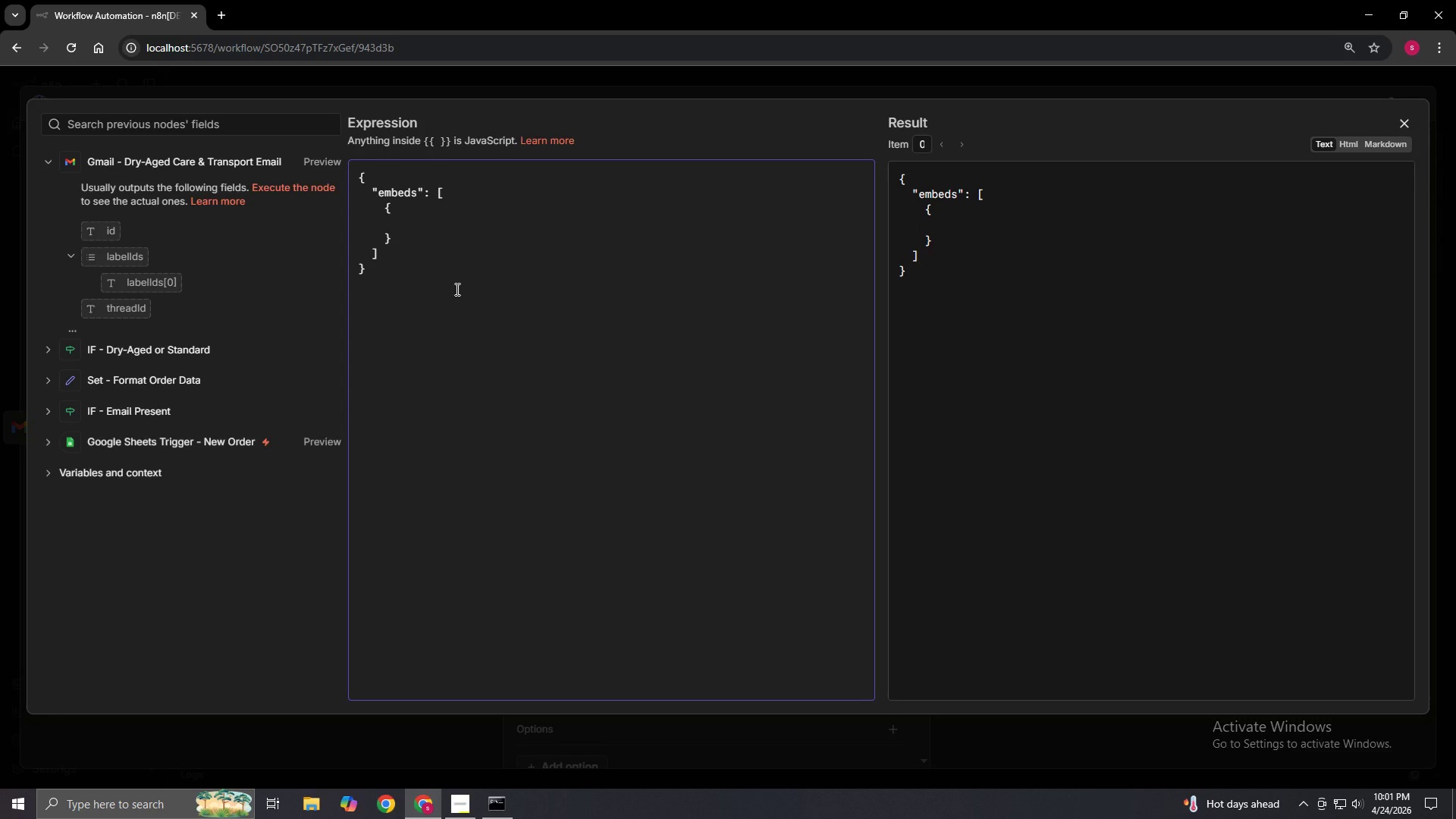 
type(      "title": "Order Notification Sent - Dry-Aged)
 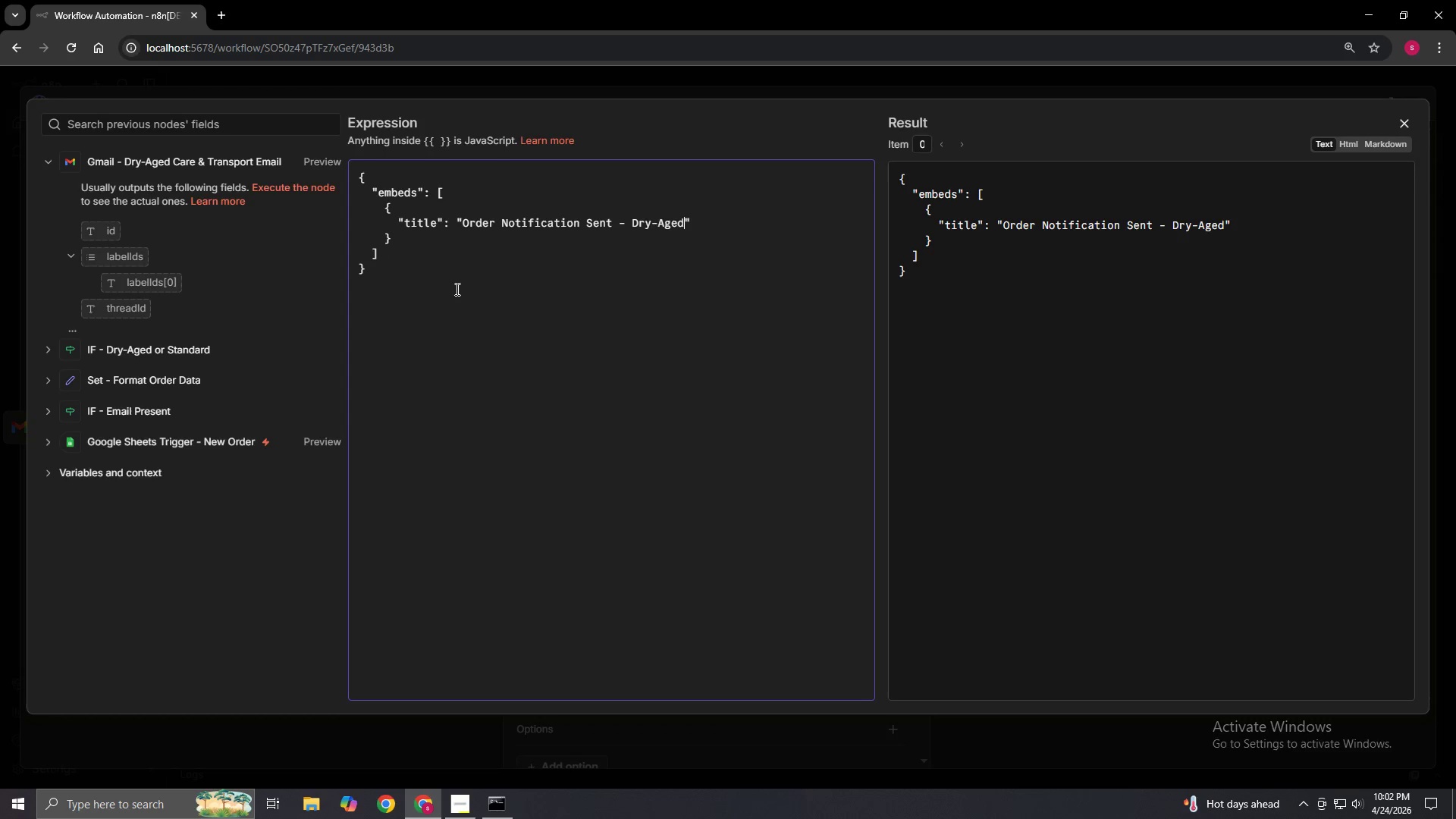 
key(Shift+Quote)
 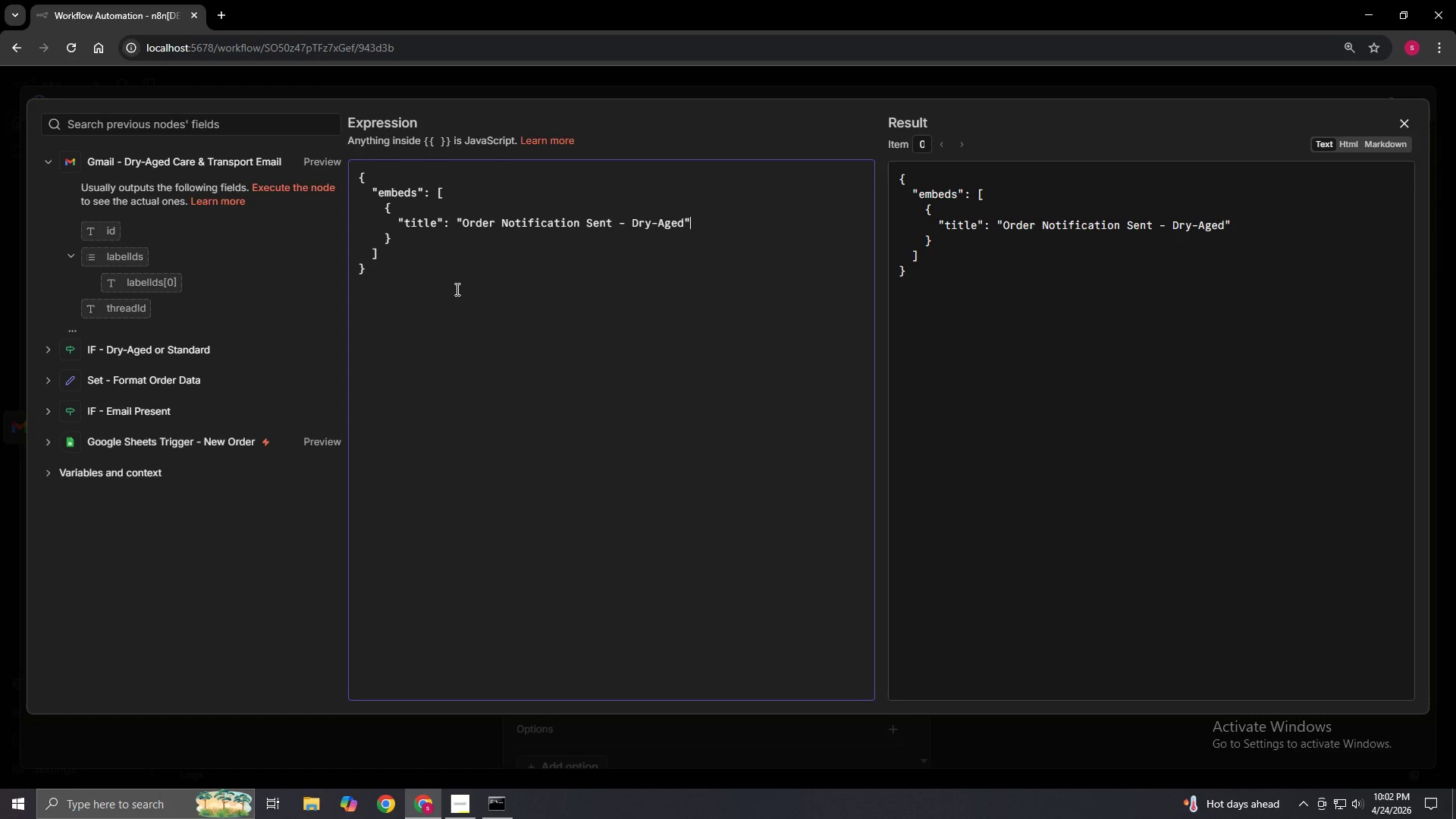 
key(Comma)
 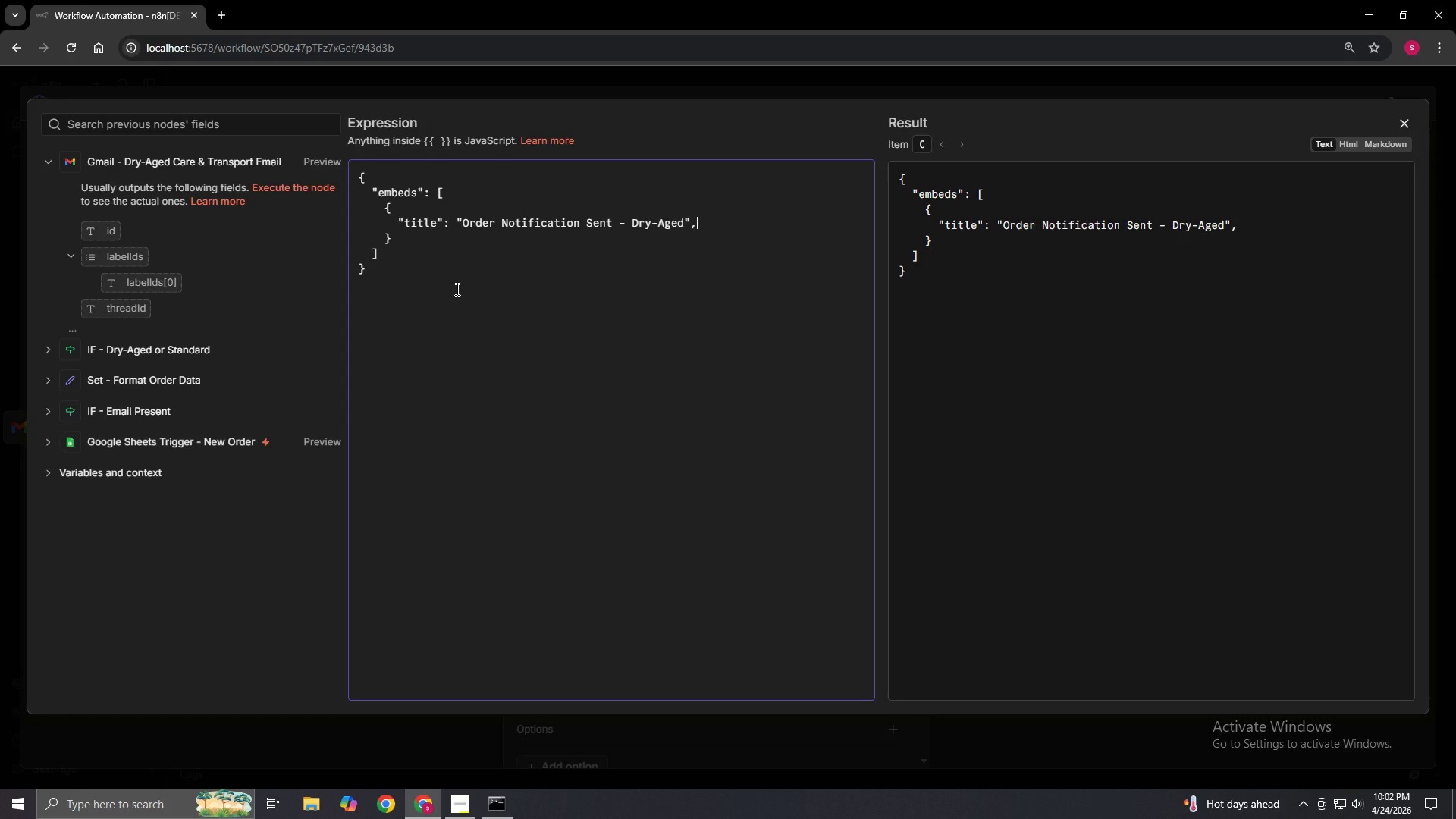 
key(Enter)
 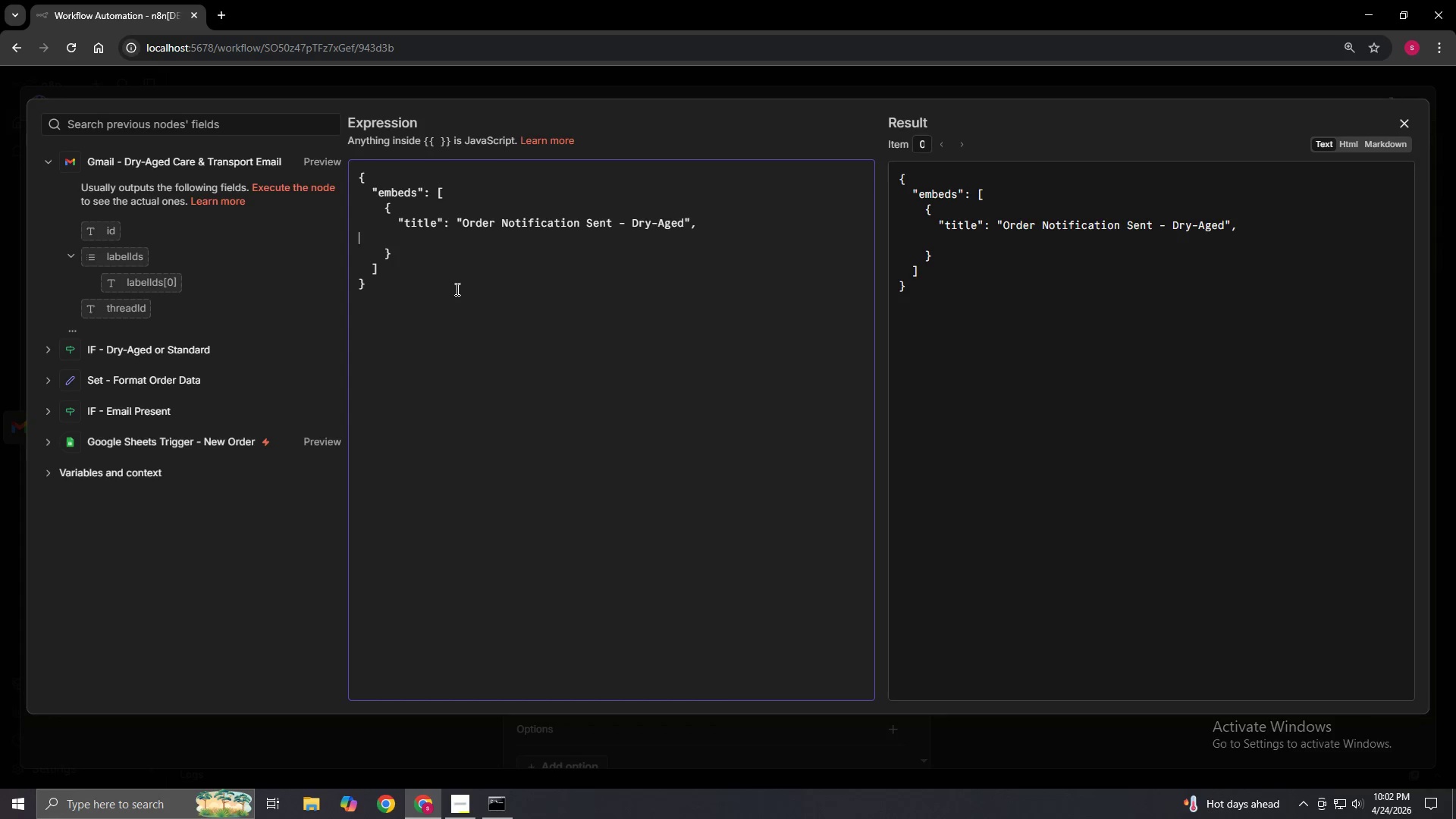 
type(      "color)
 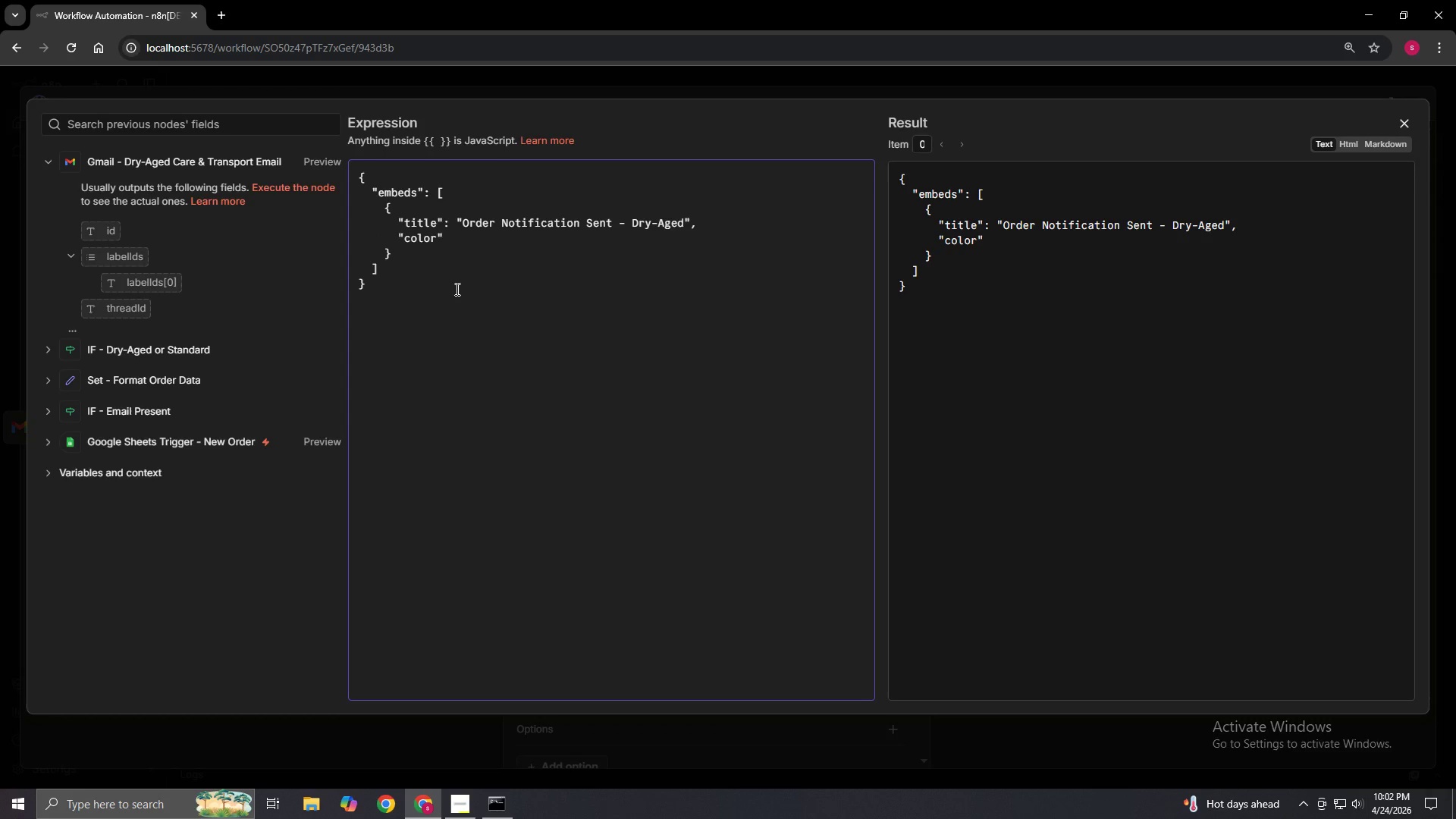 
wait(9.14)
 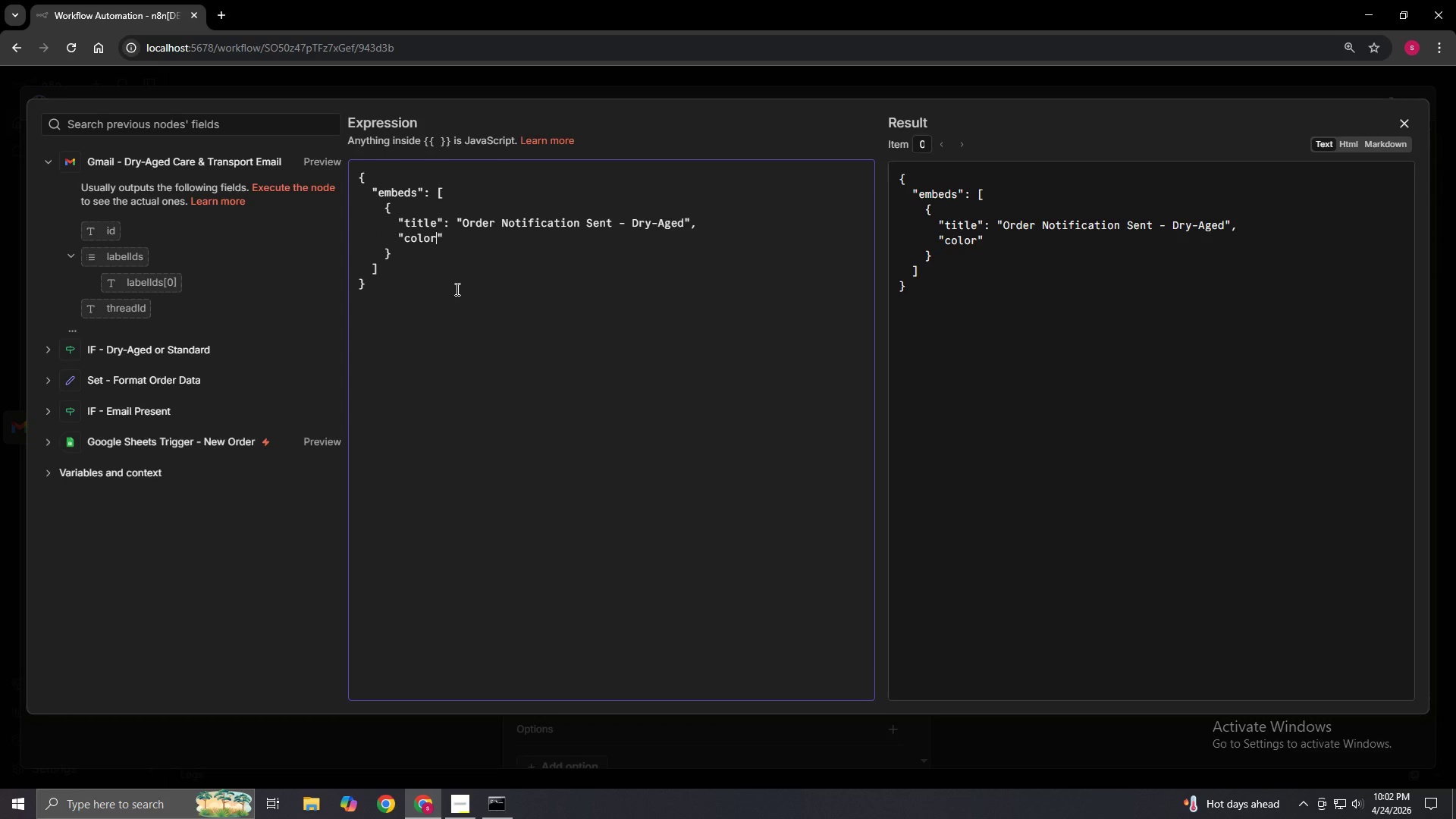 
key(Shift+Quote)
 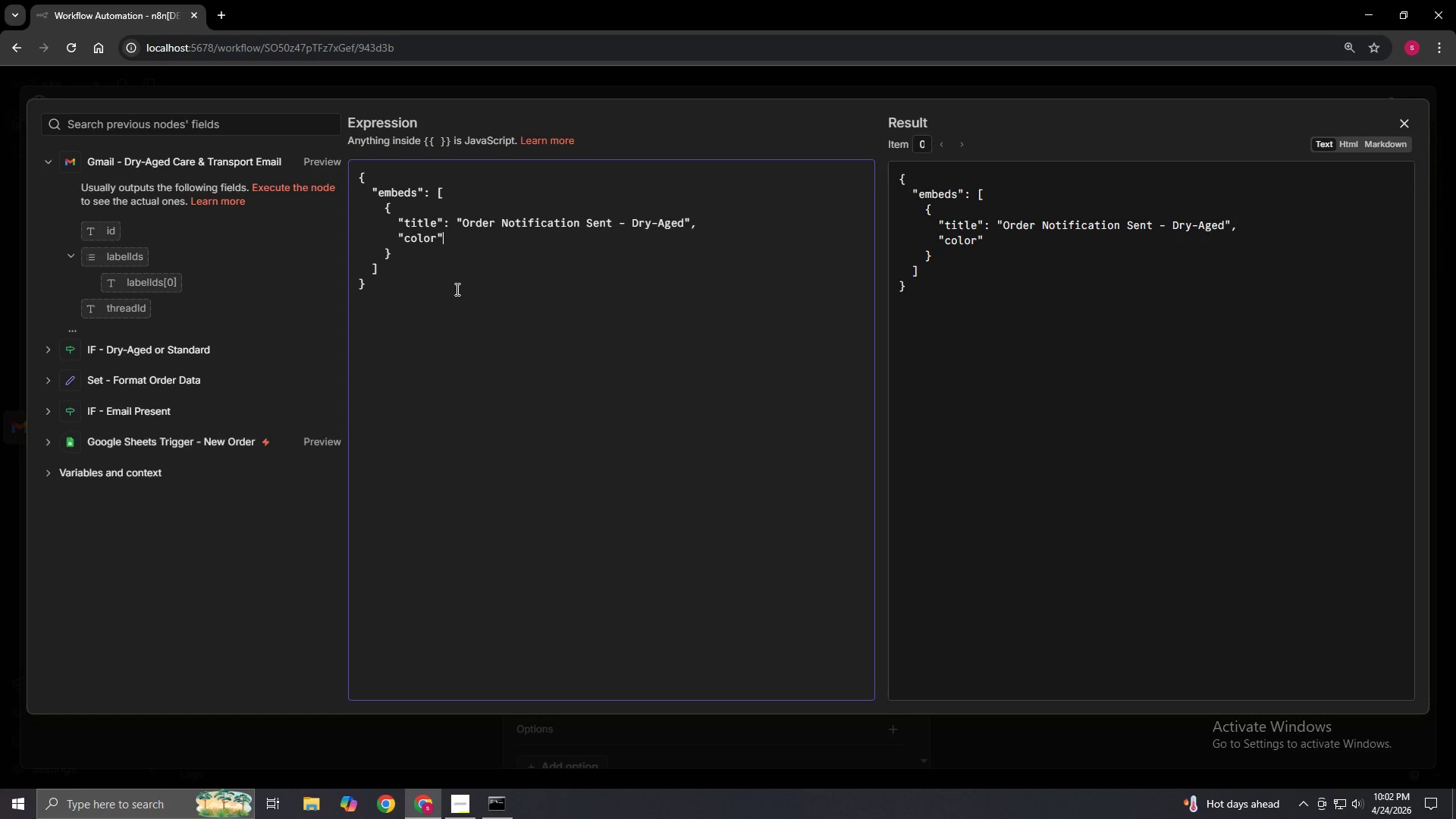 
key(Shift+Semicolon)
 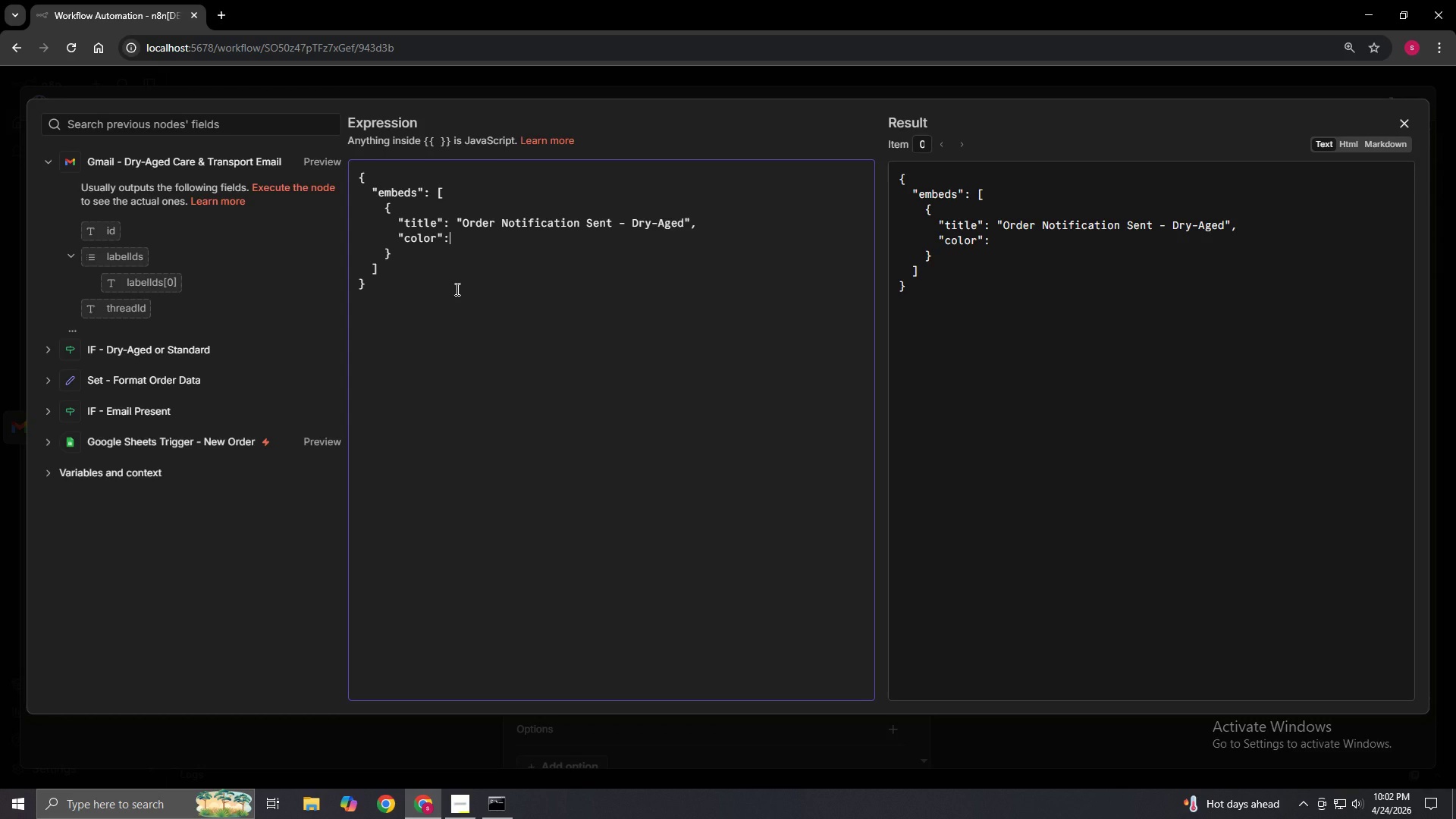 
key(Space)
 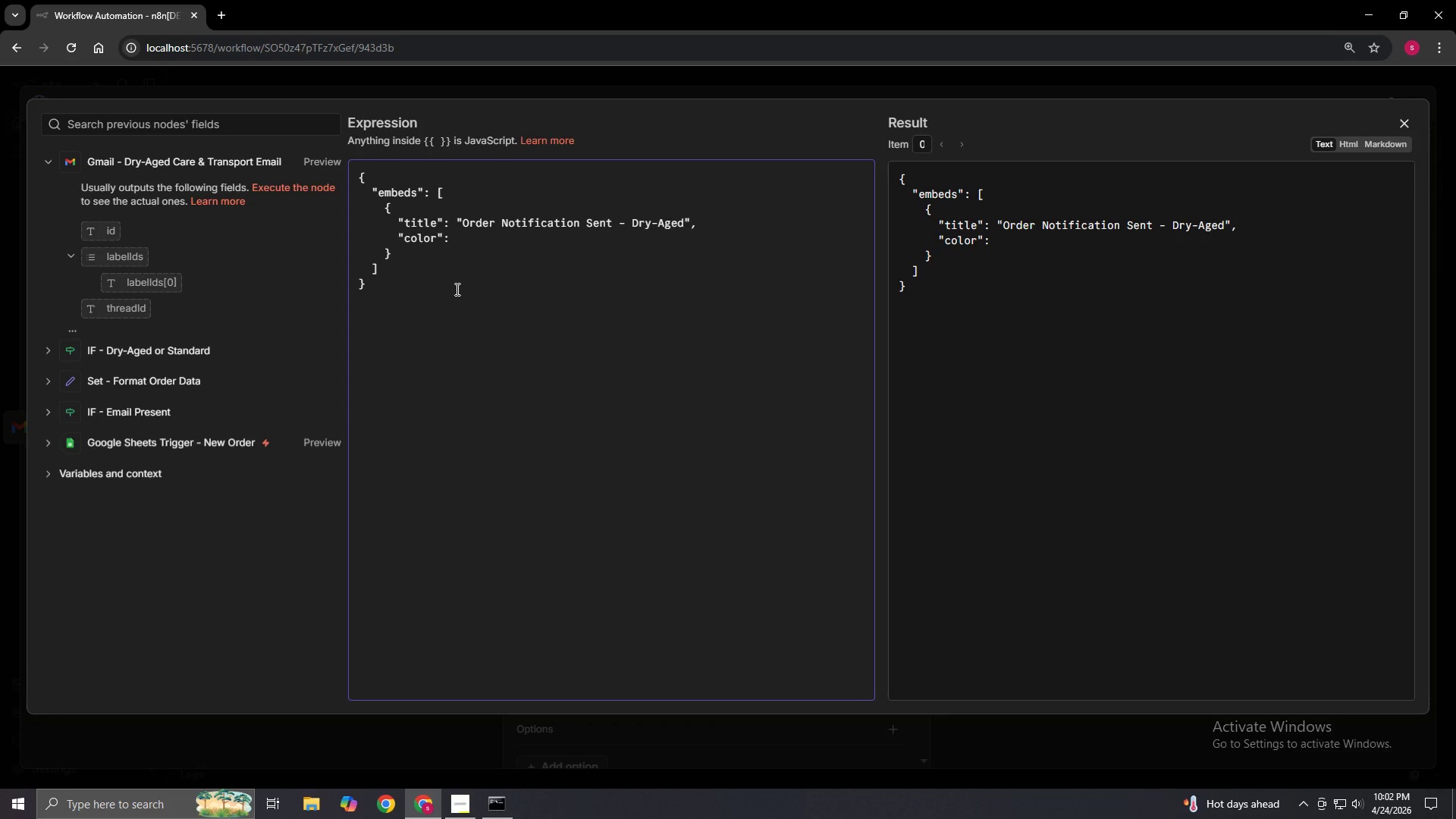 
key(Numpad1)
 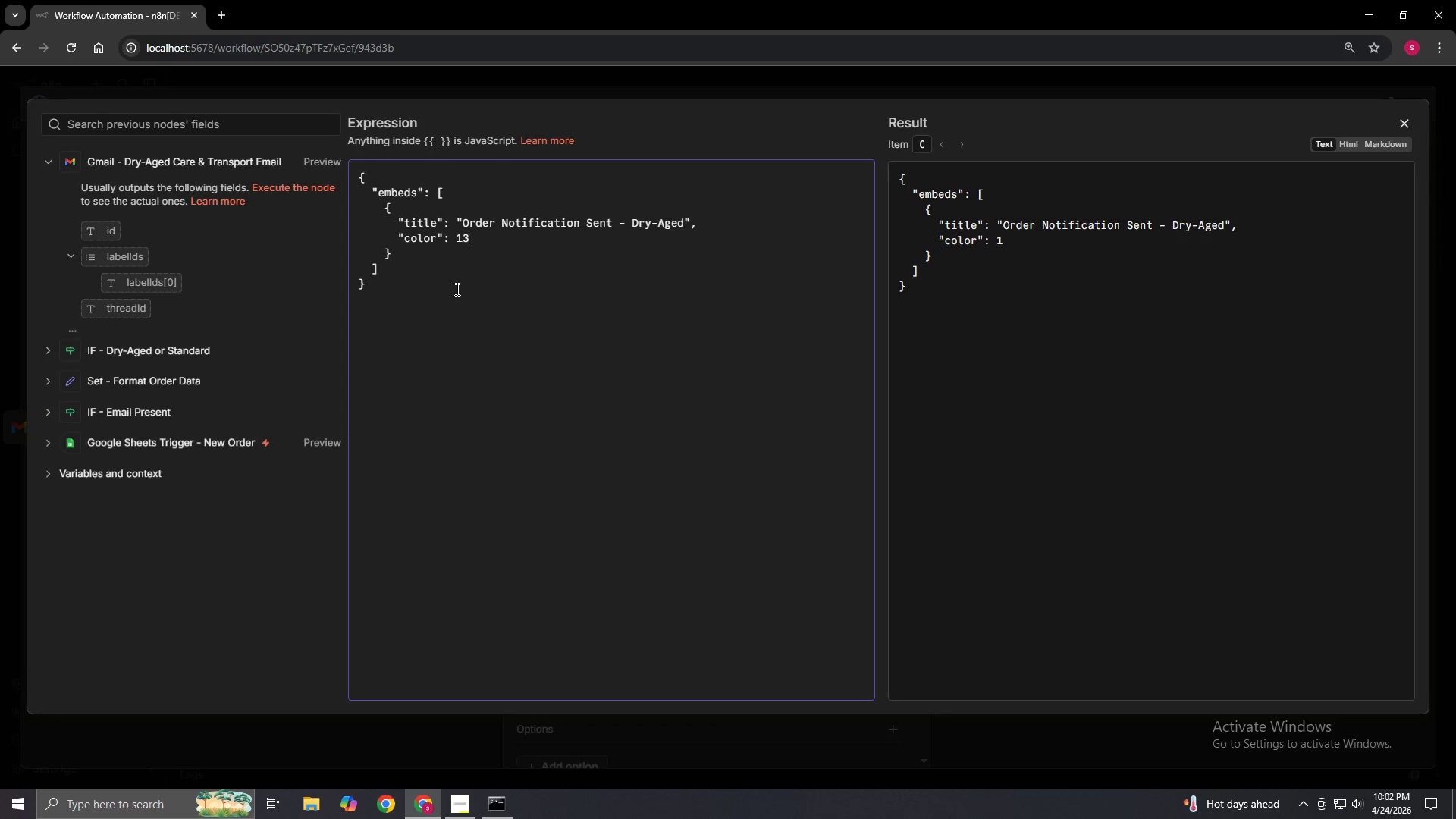 
key(Numpad3)
 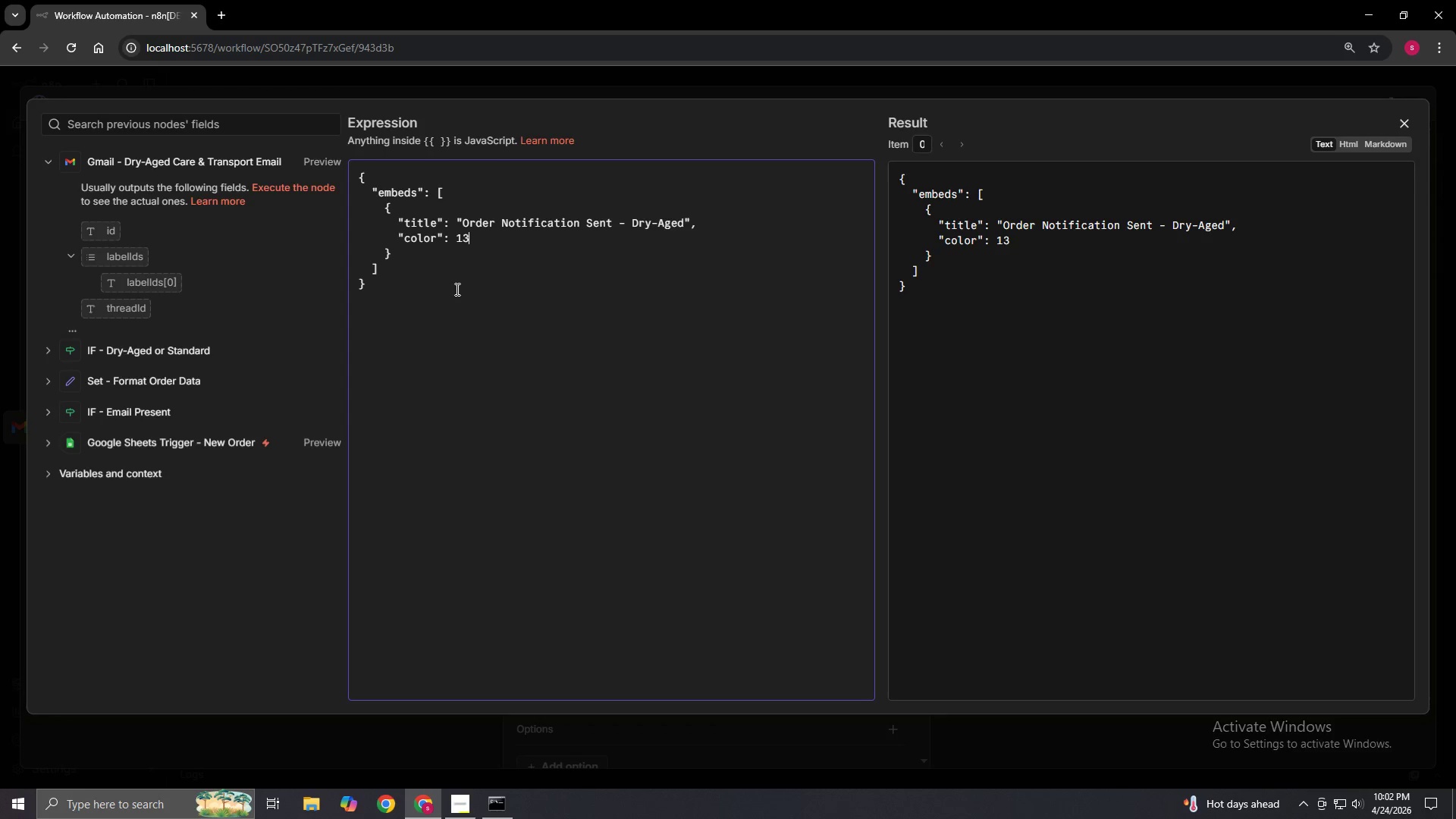 
key(Numpad7)
 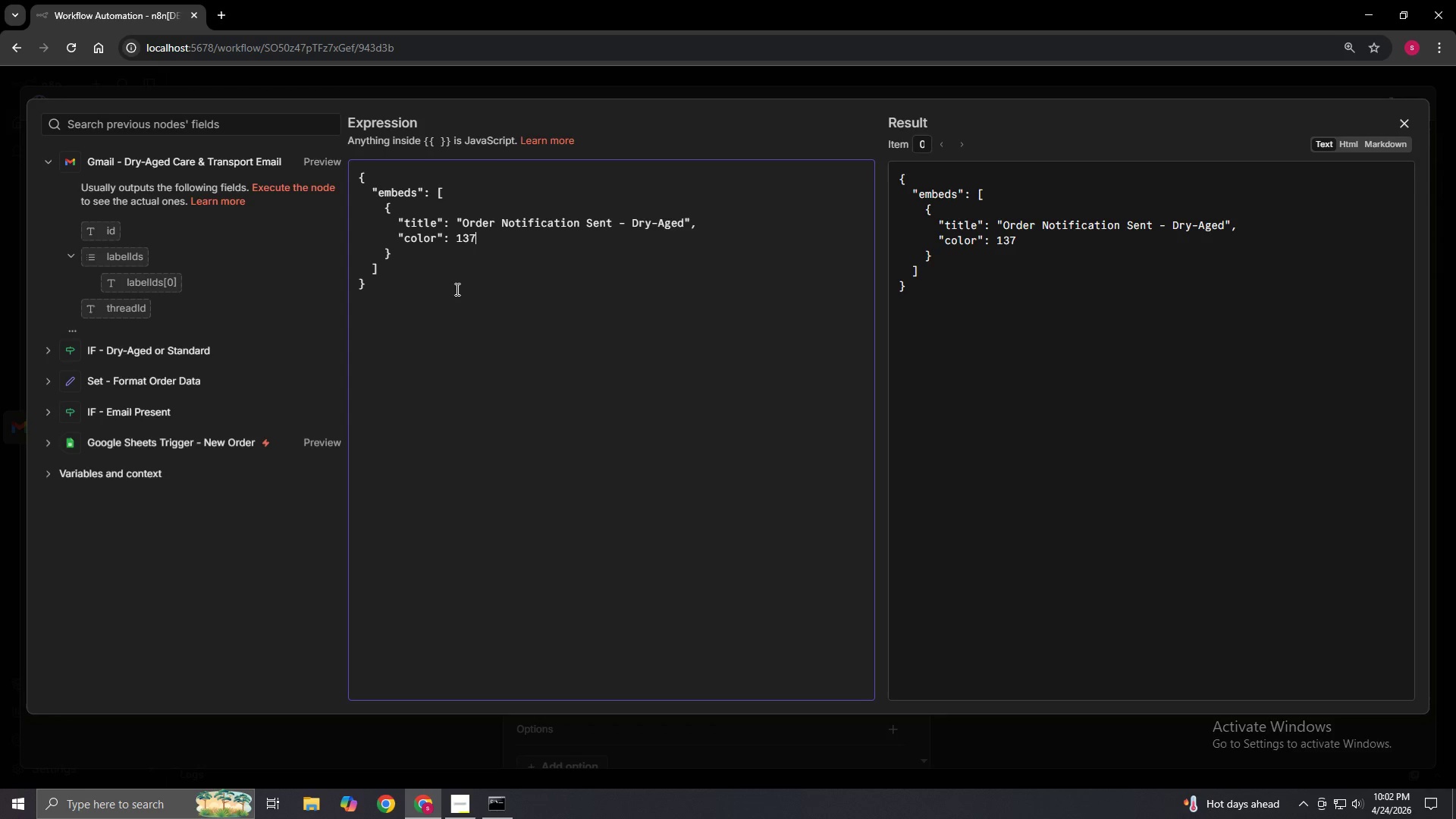 
key(Numpad8)
 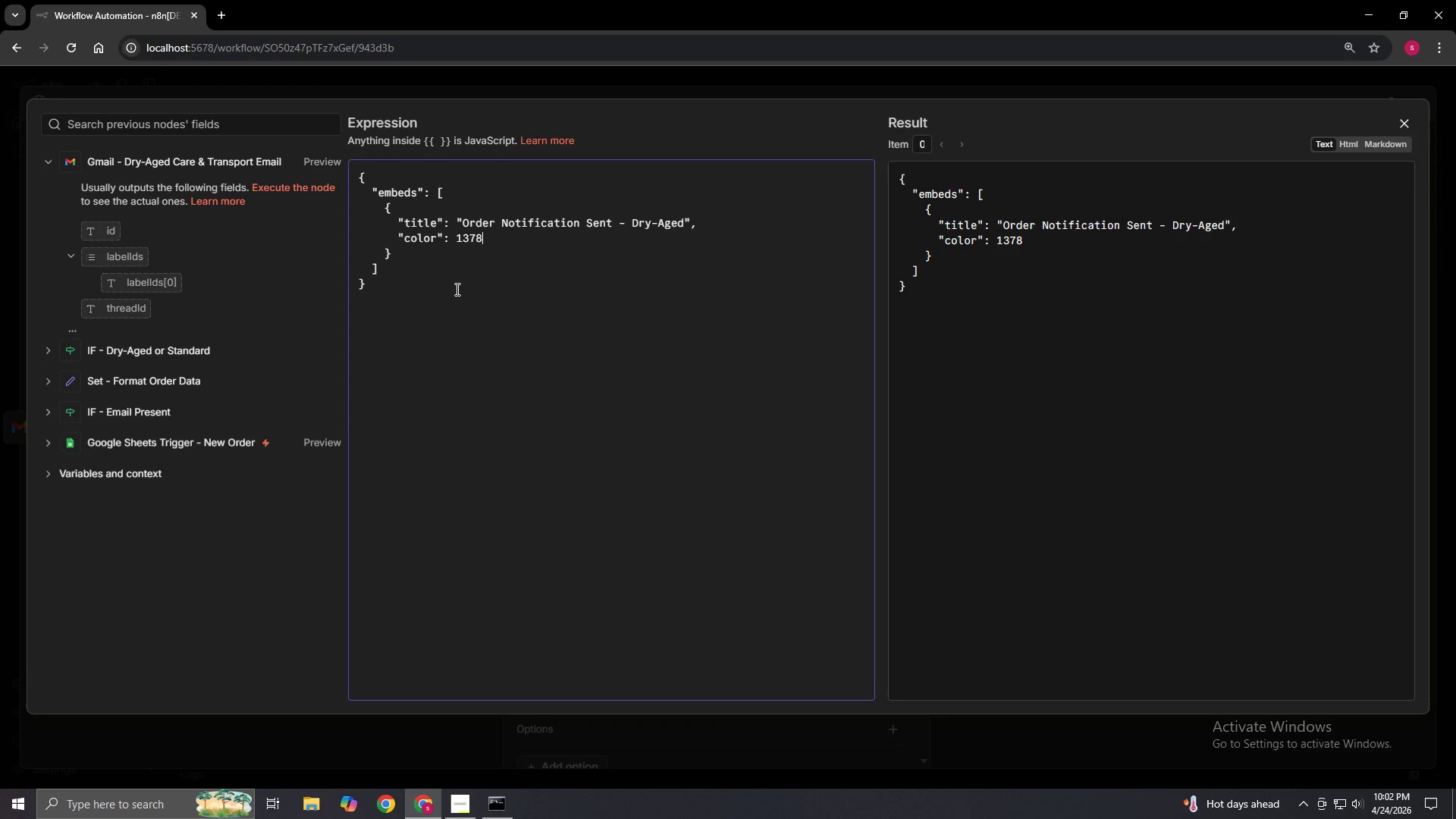 
key(Numpad9)
 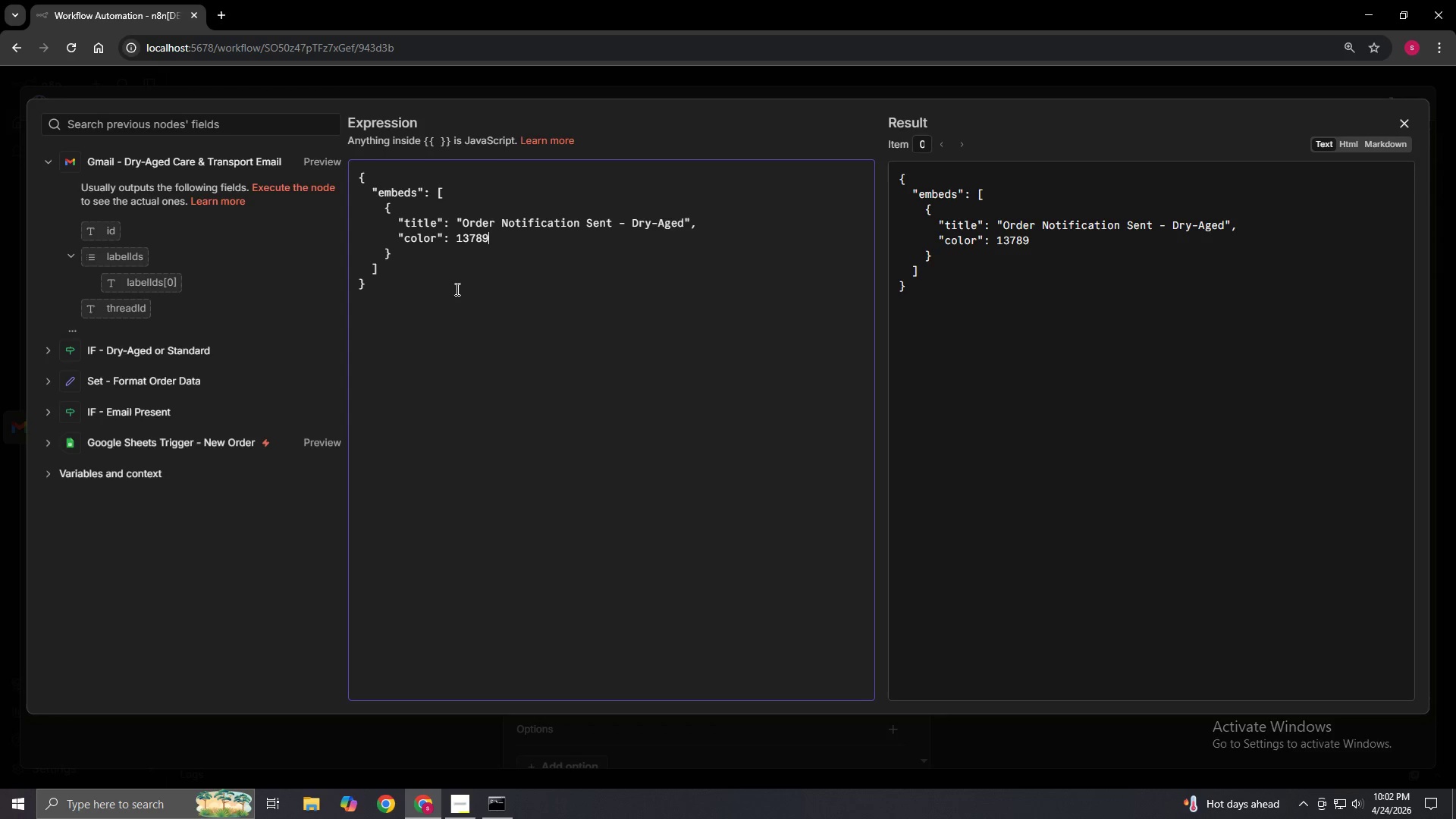 
key(Numpad4)
 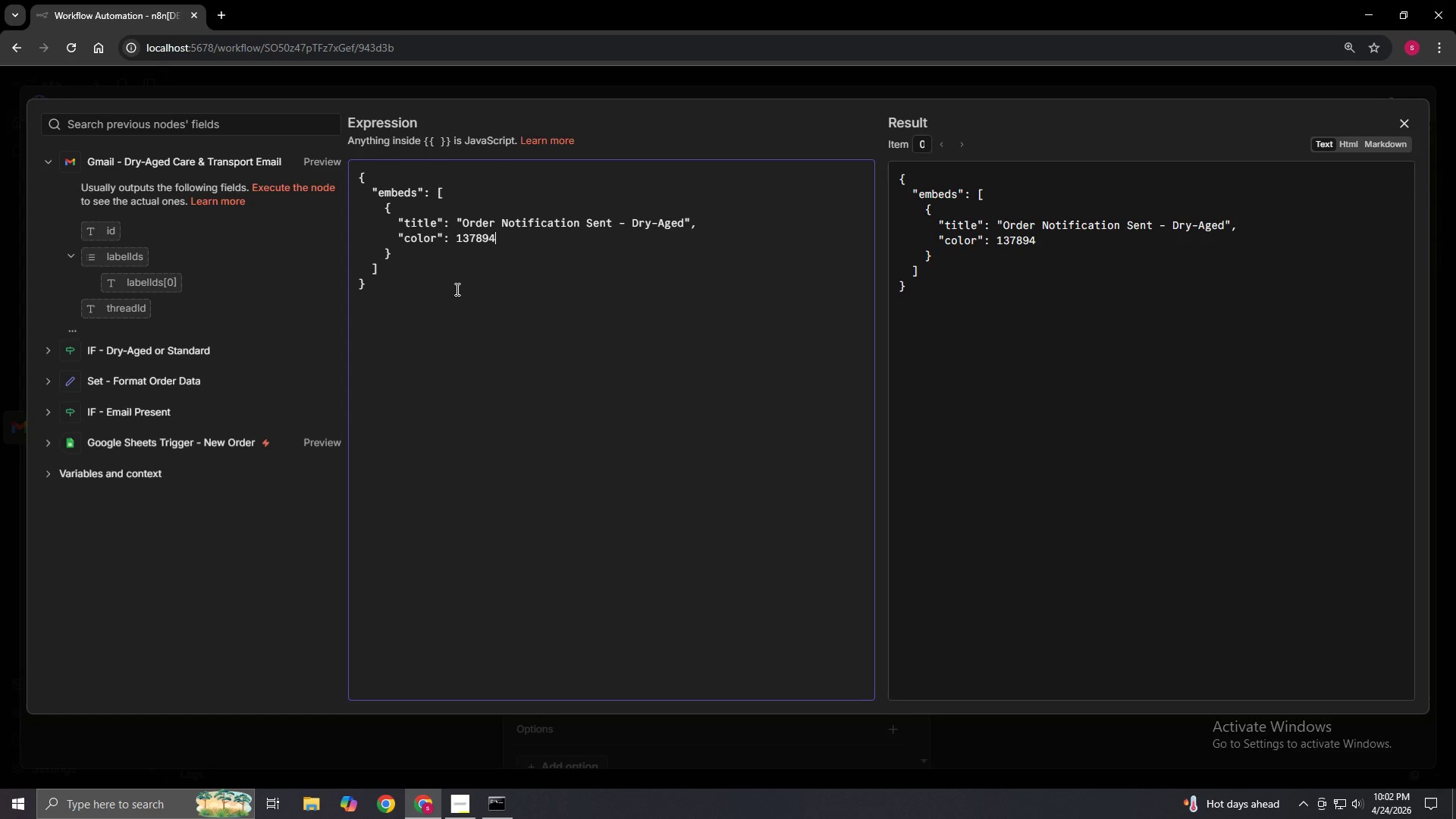 
key(Numpad7)
 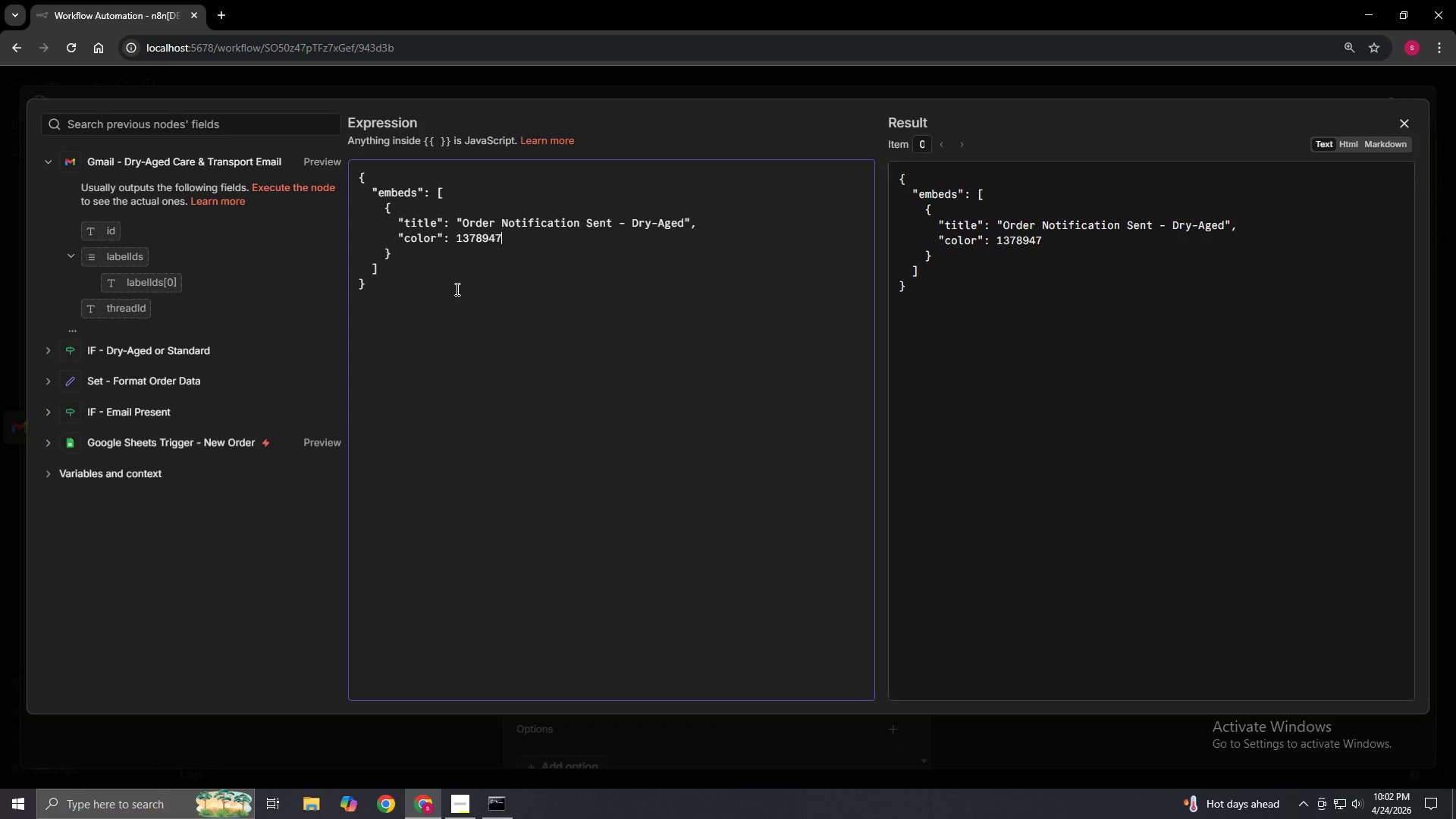 
key(Numpad0)
 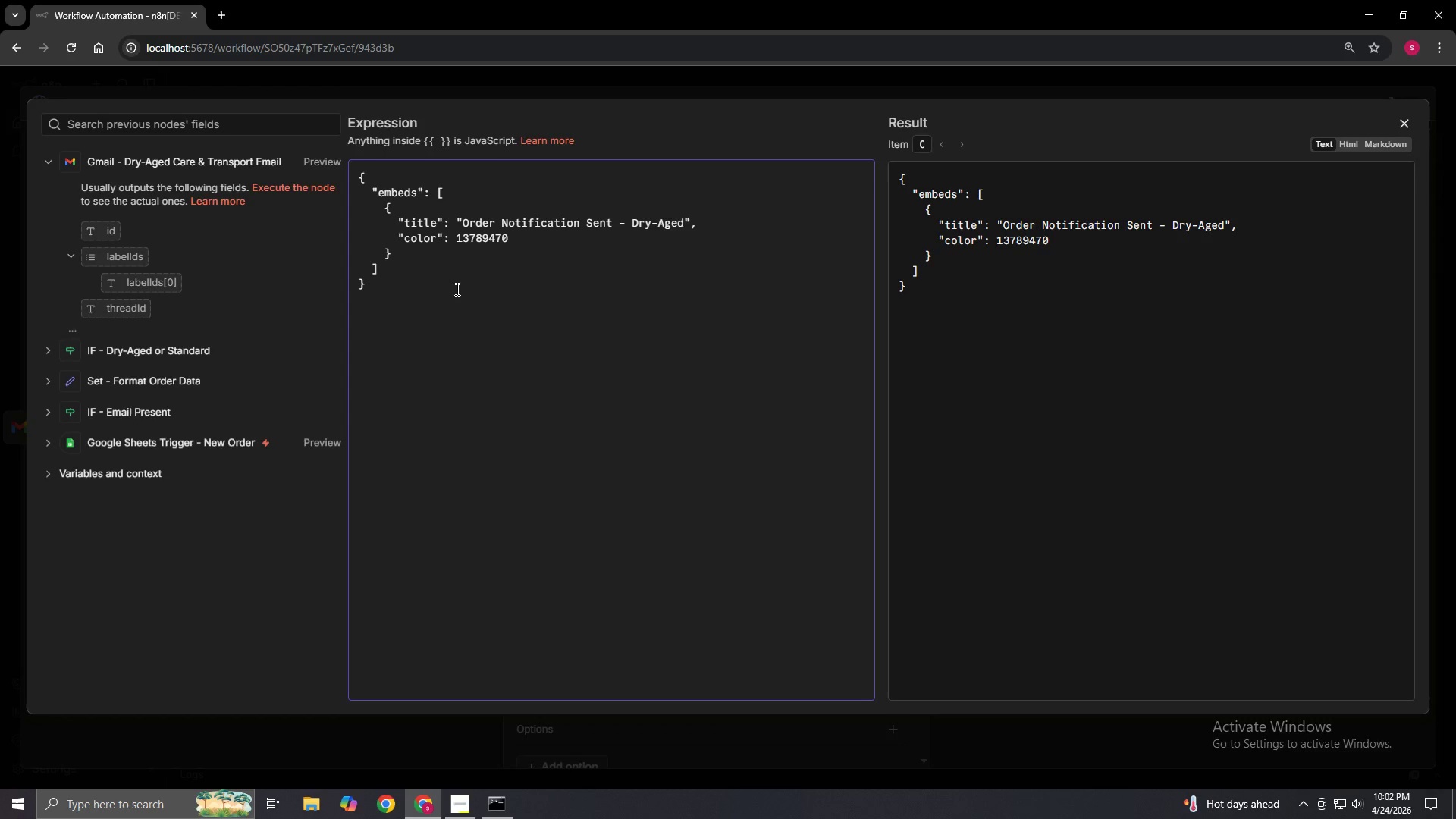 
key(Comma)
 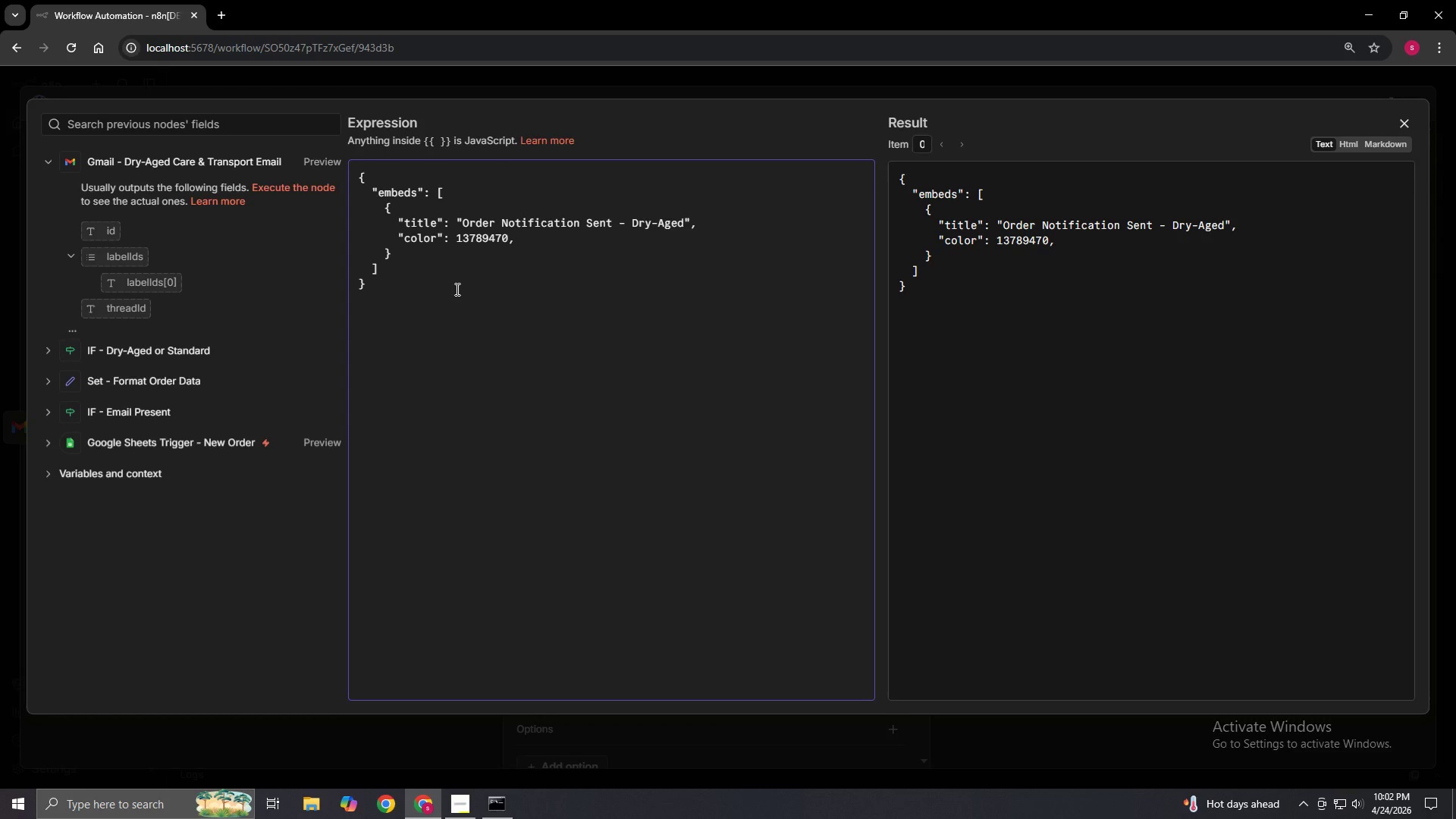 
key(Enter)
 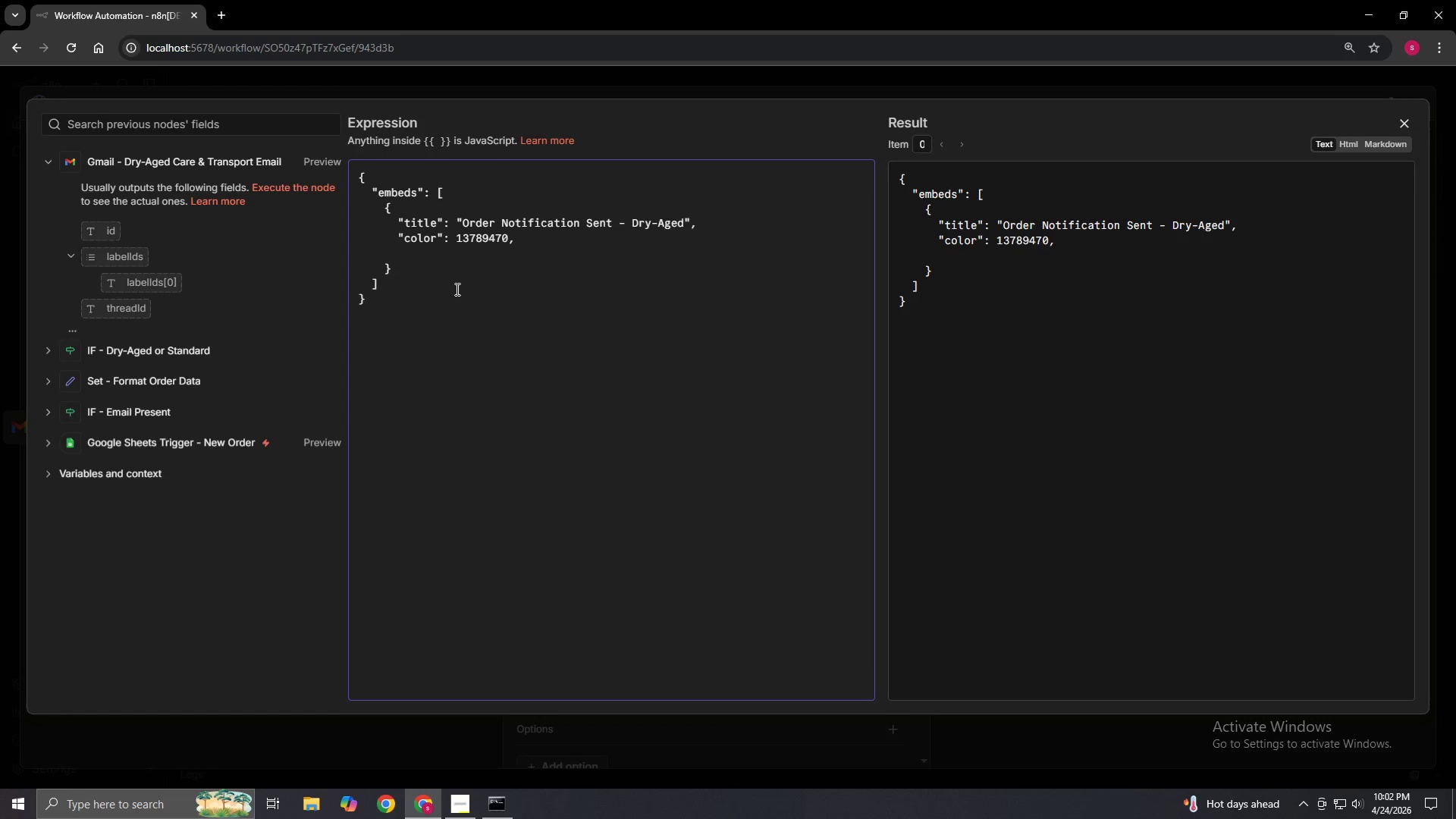 
type(      "fields:)
key(Backspace)
type(": [)
 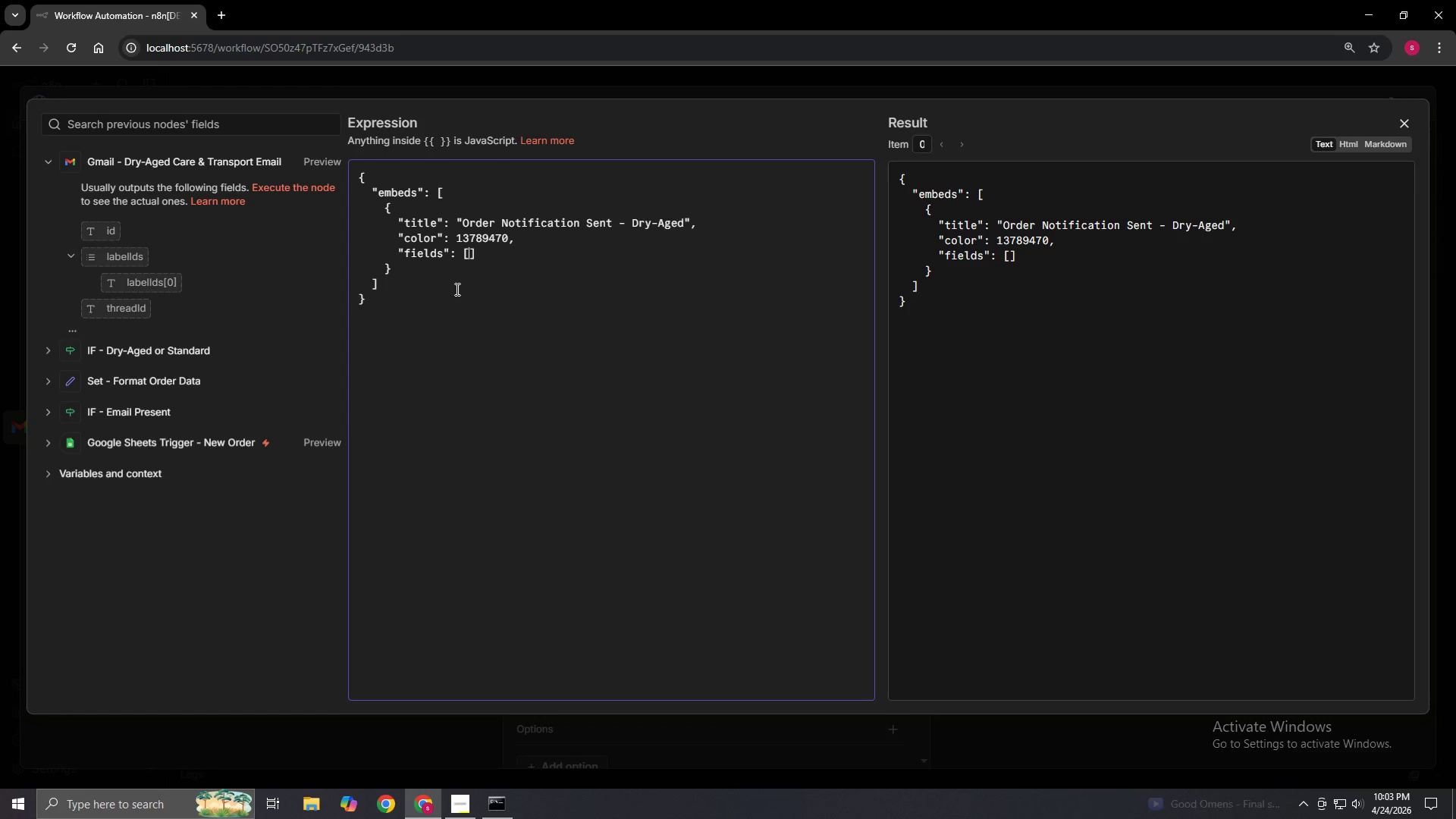 
key(Enter)
 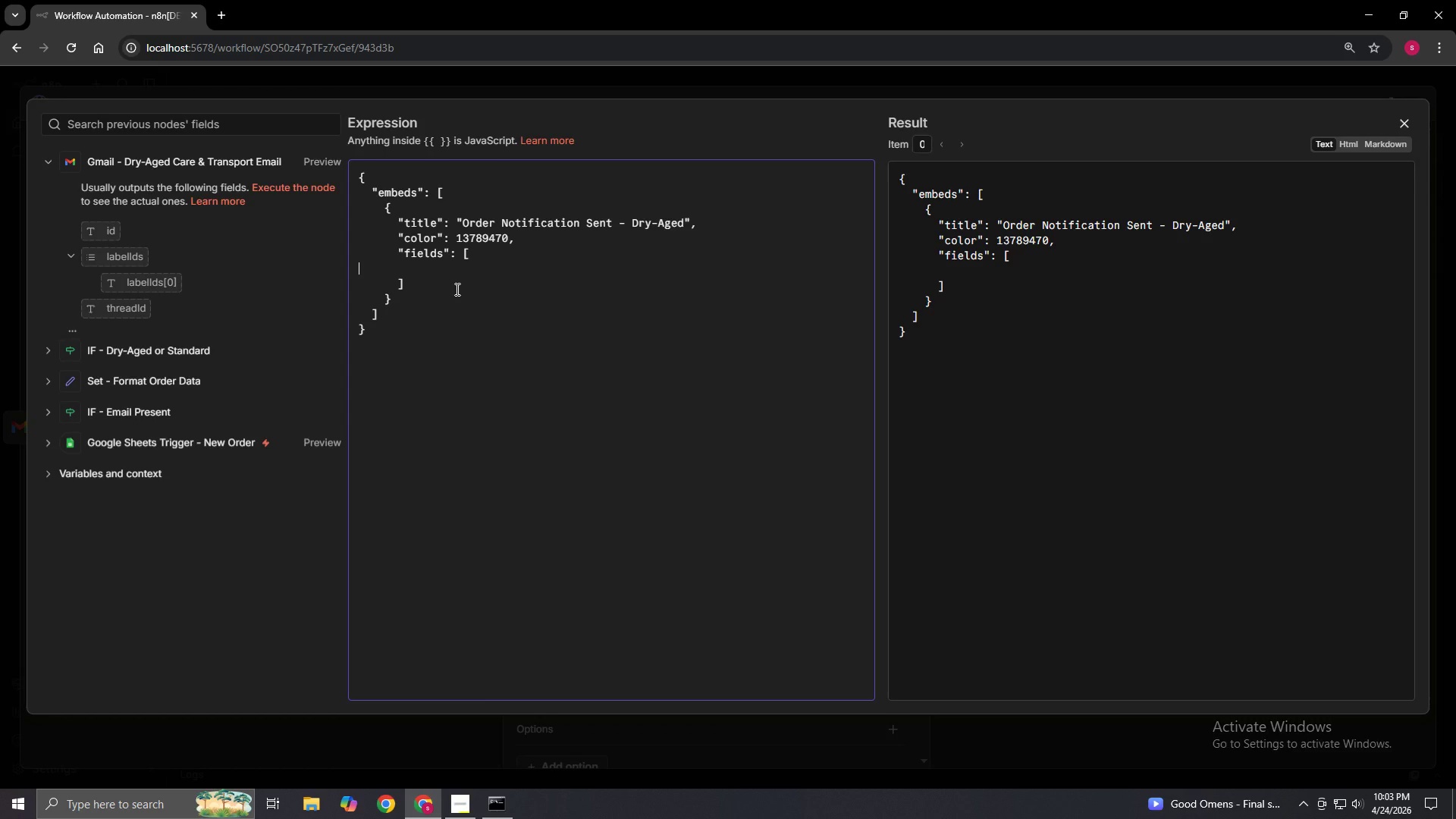 
key(Space)
 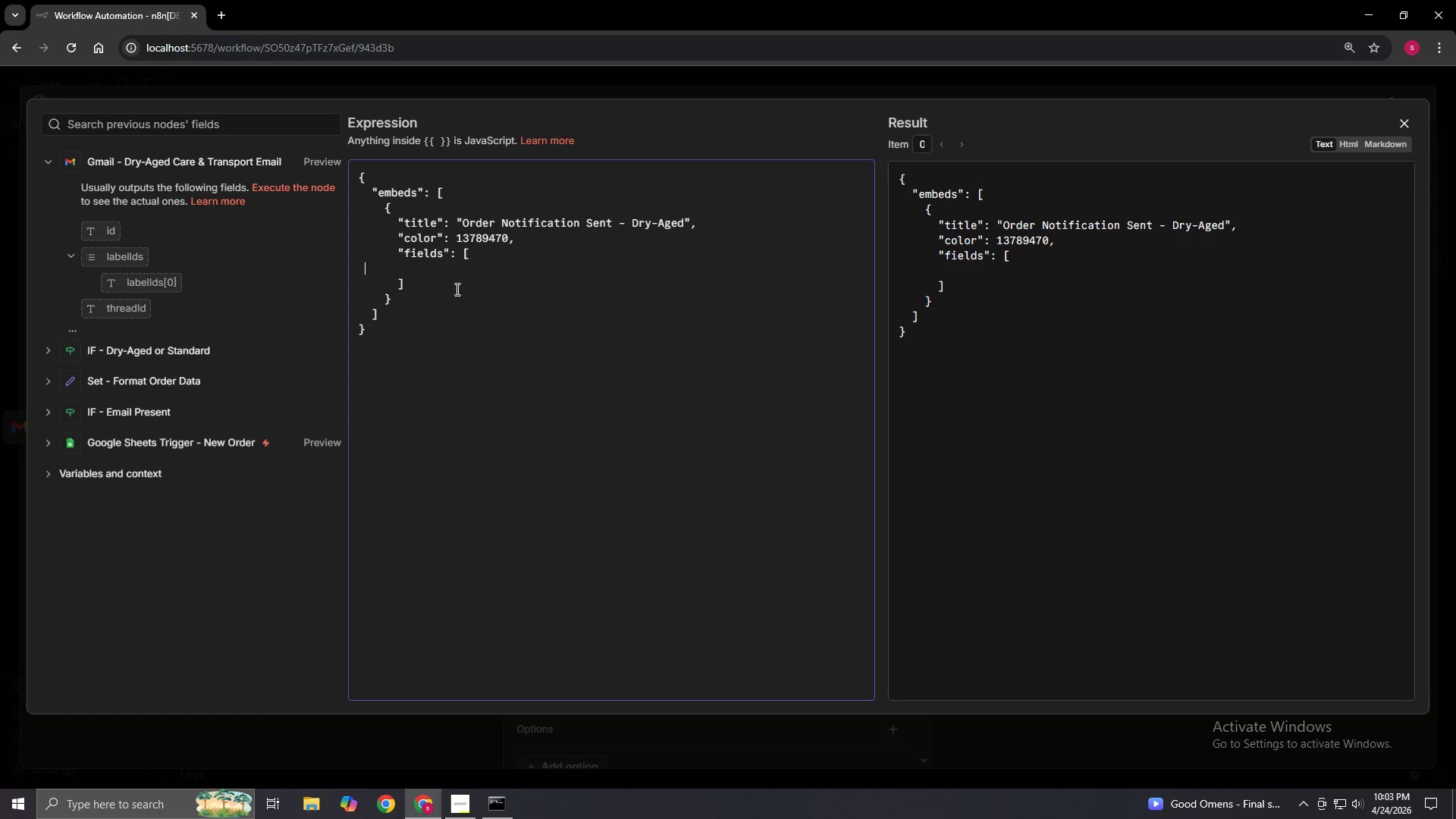 
key(Space)
 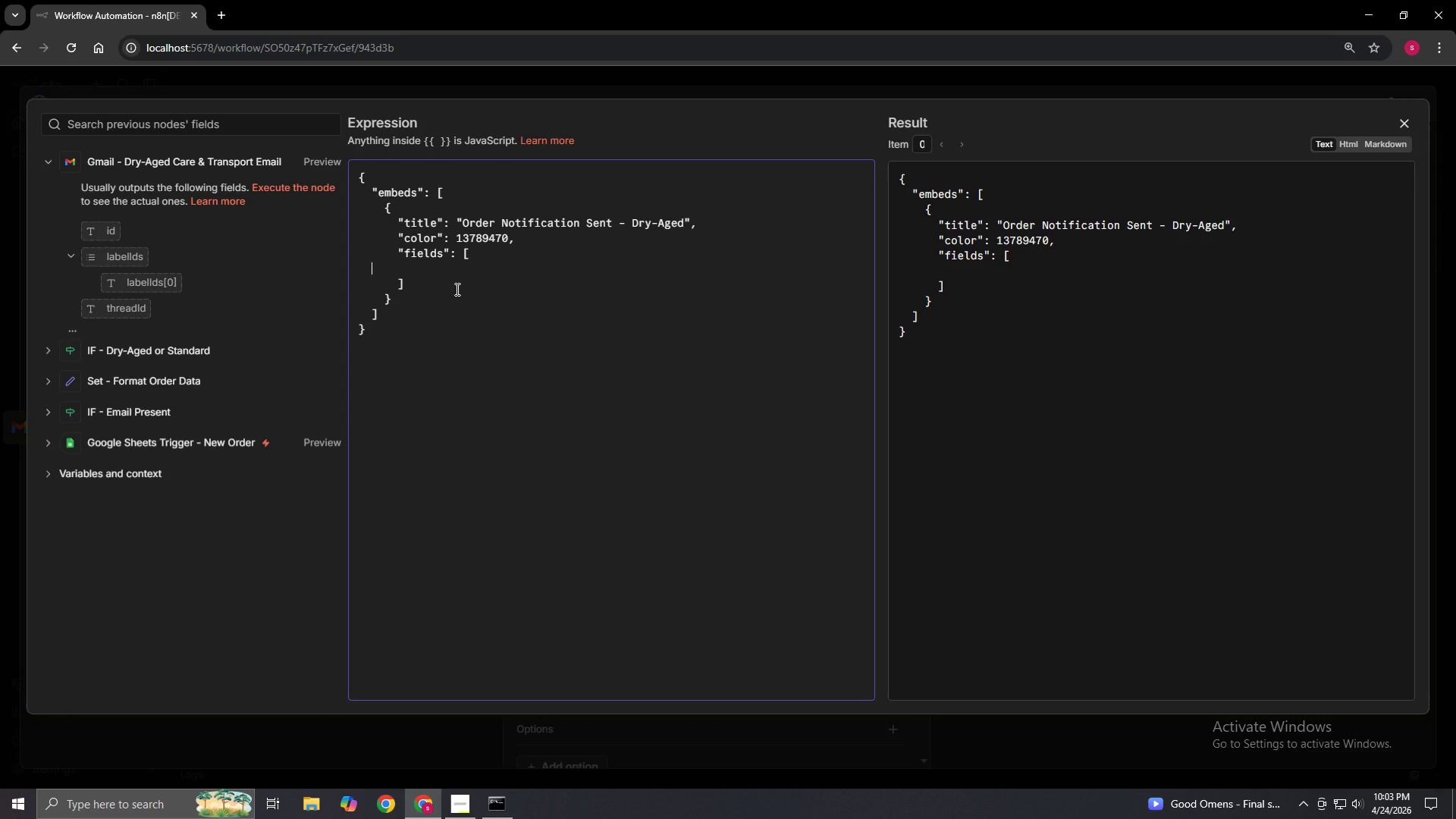 
key(Space)
 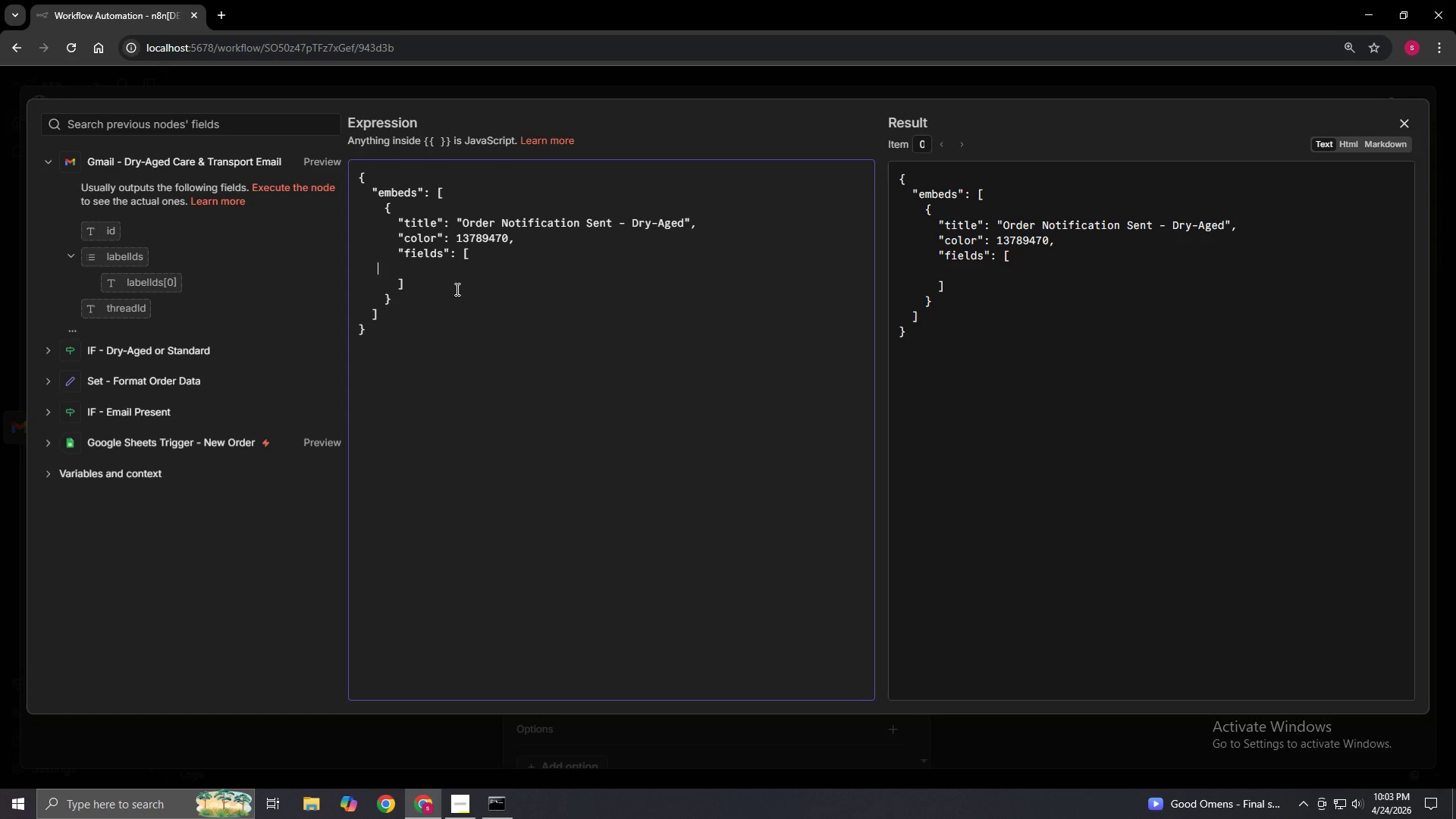 
key(Space)
 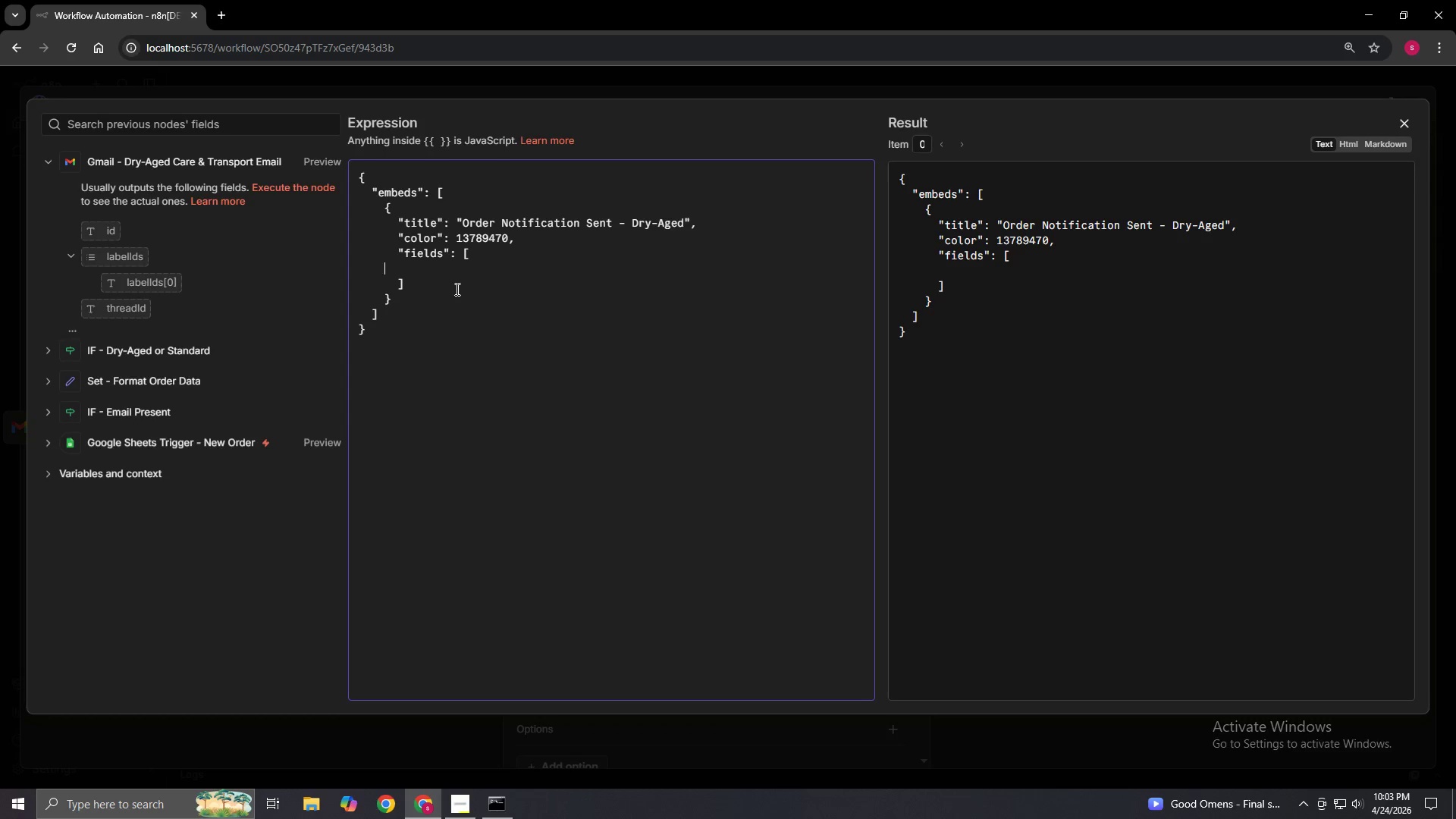 
key(Space)
 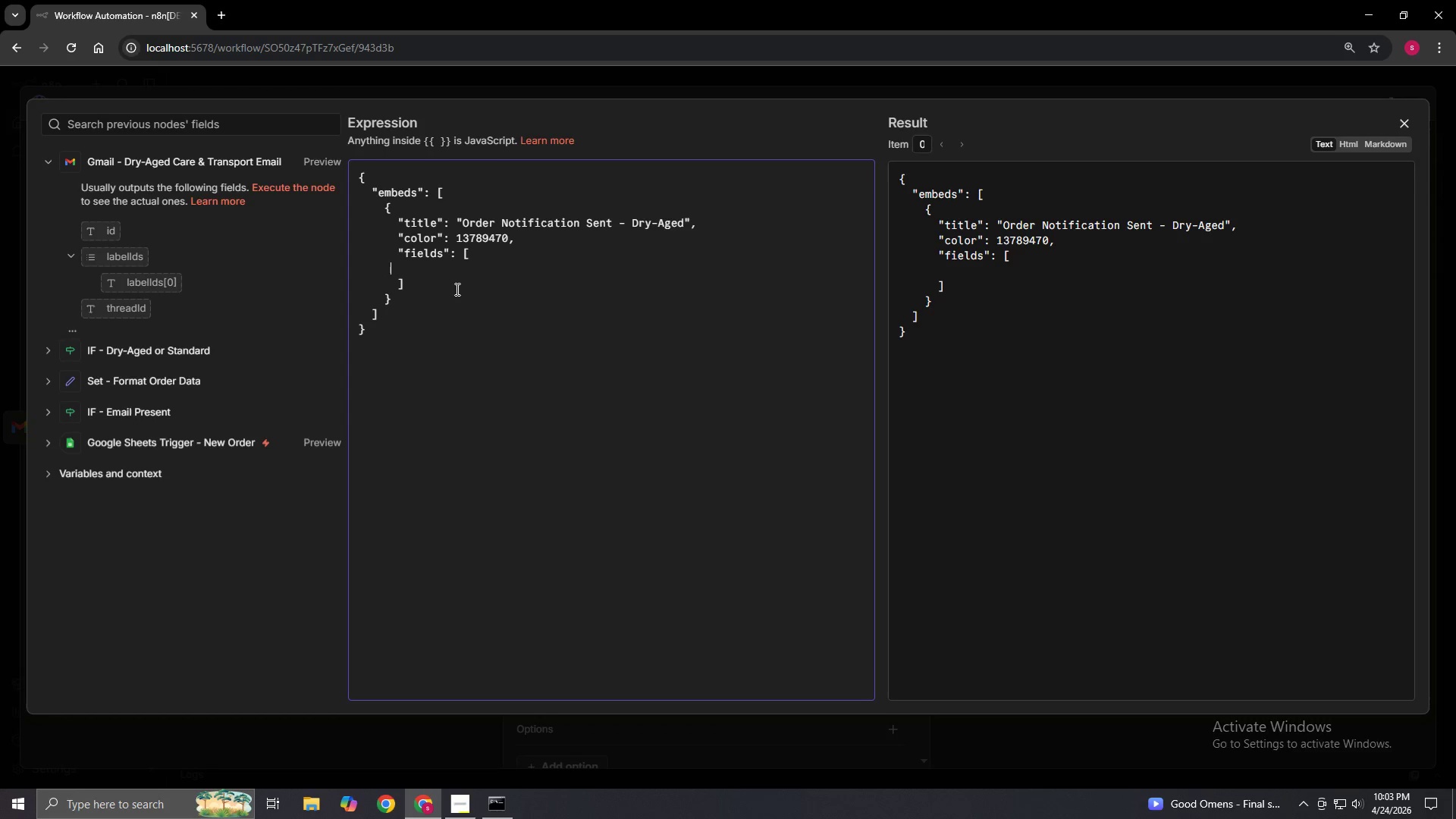 
key(Space)
 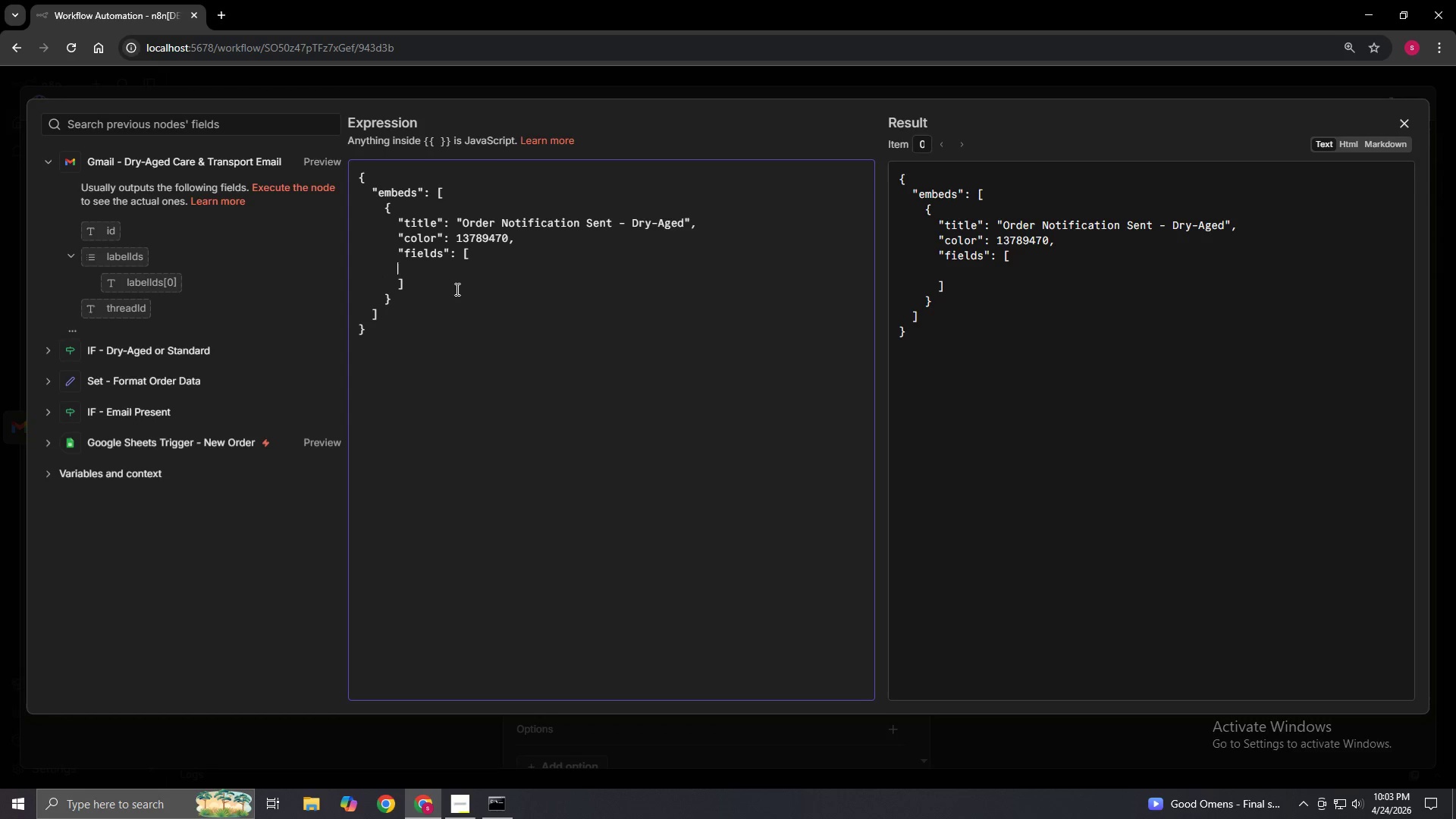 
key(Space)
 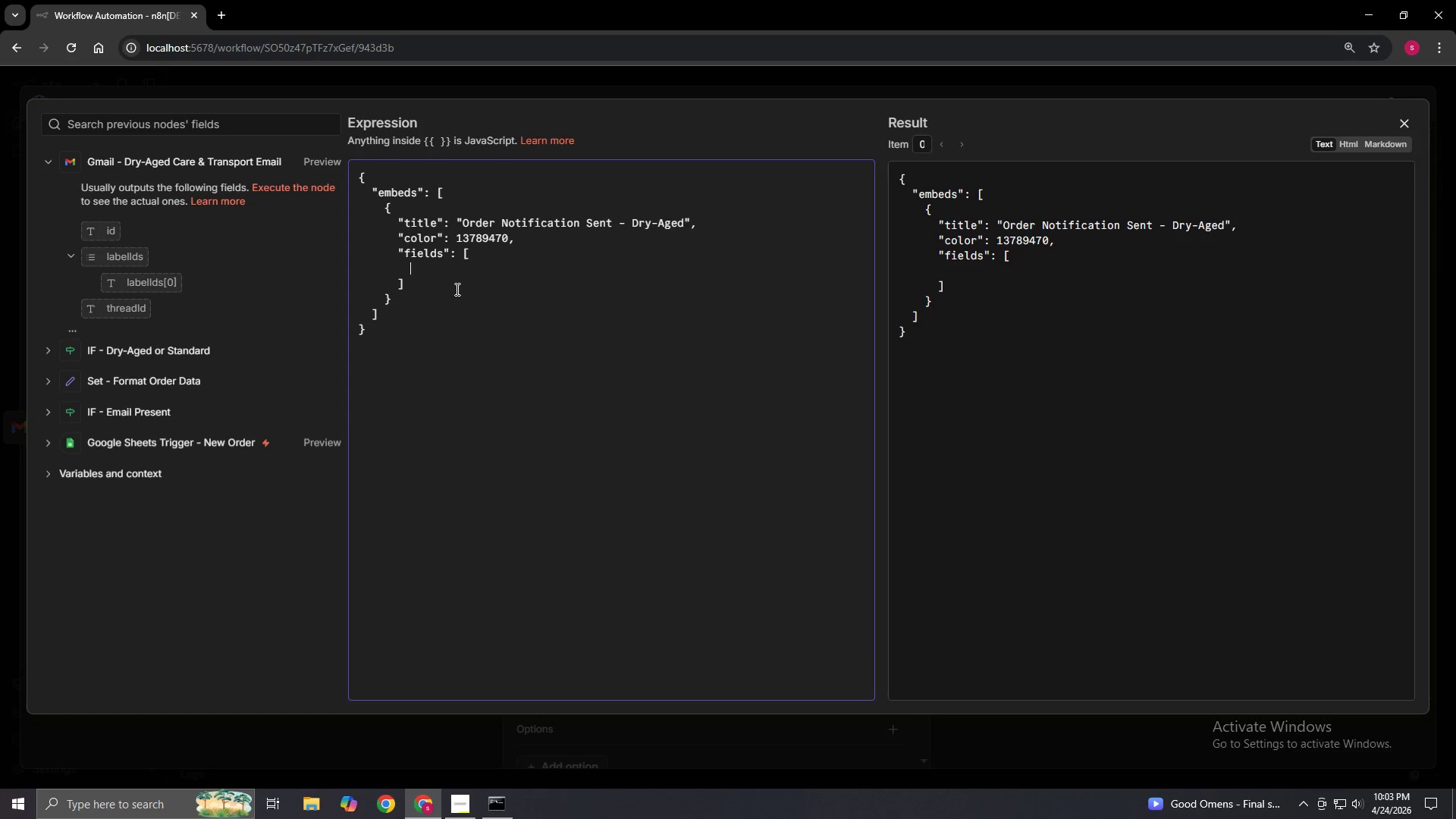 
key(Space)
 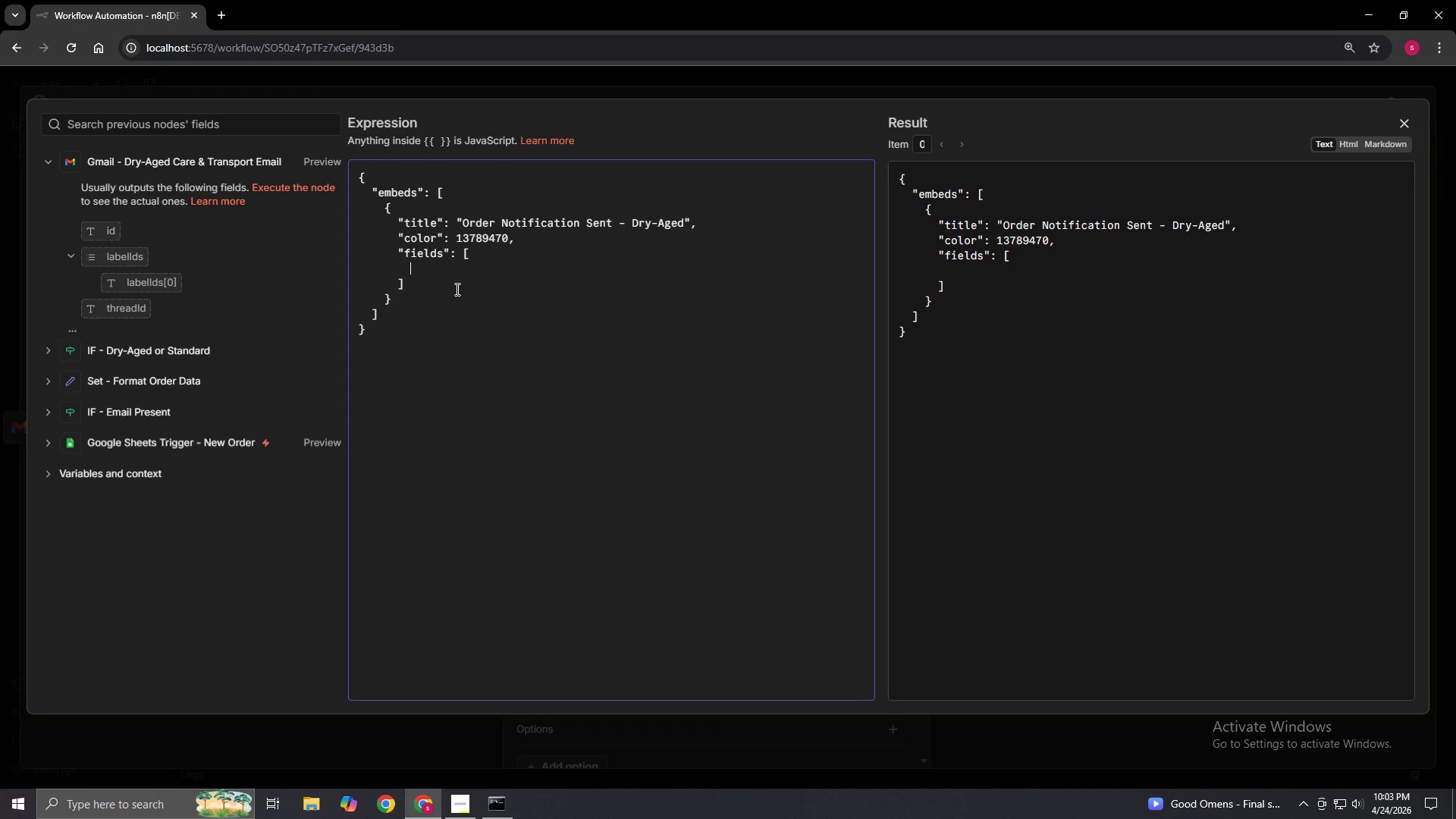 
key(Shift+BracketLeft)
 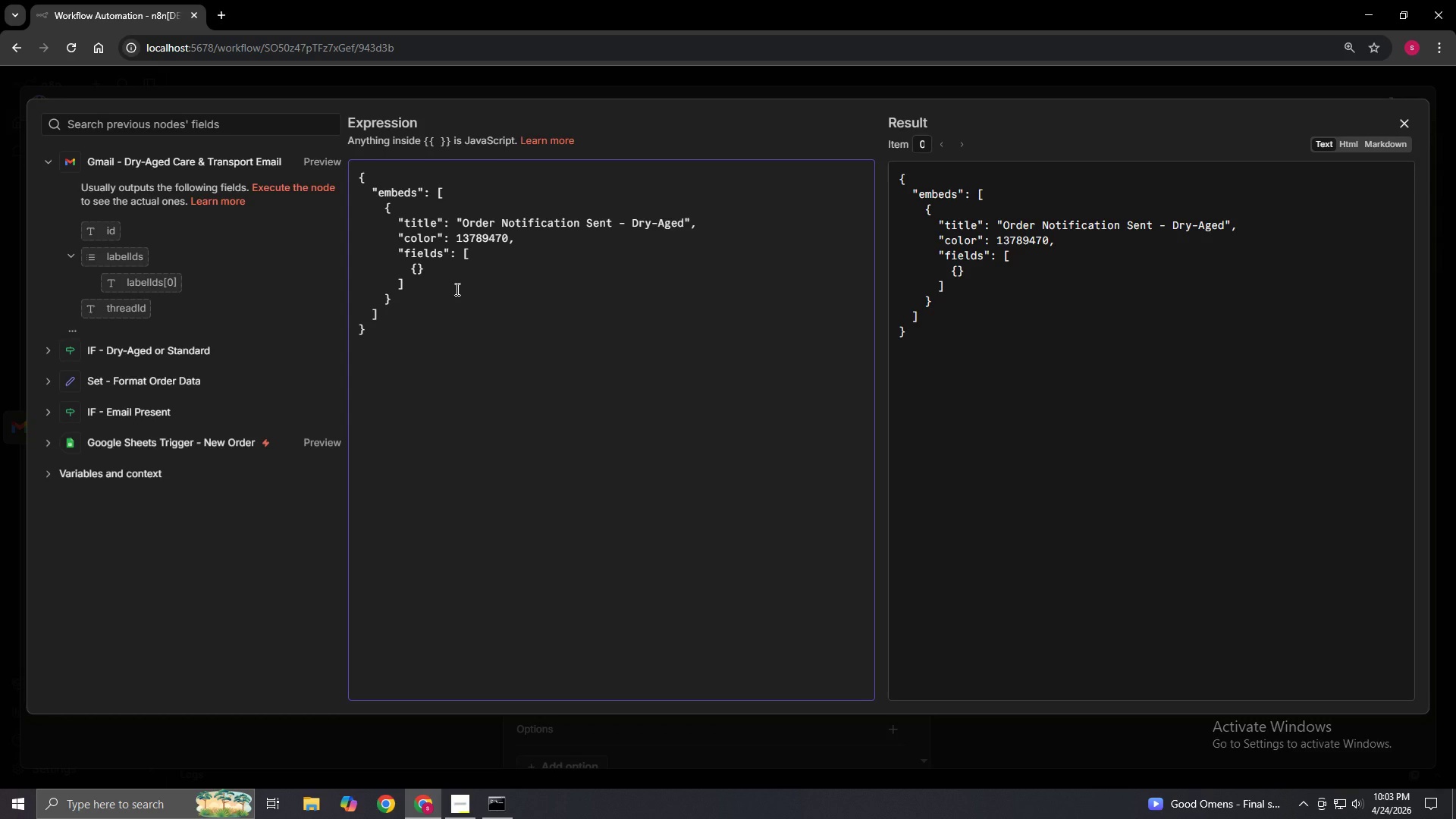 
wait(12.28)
 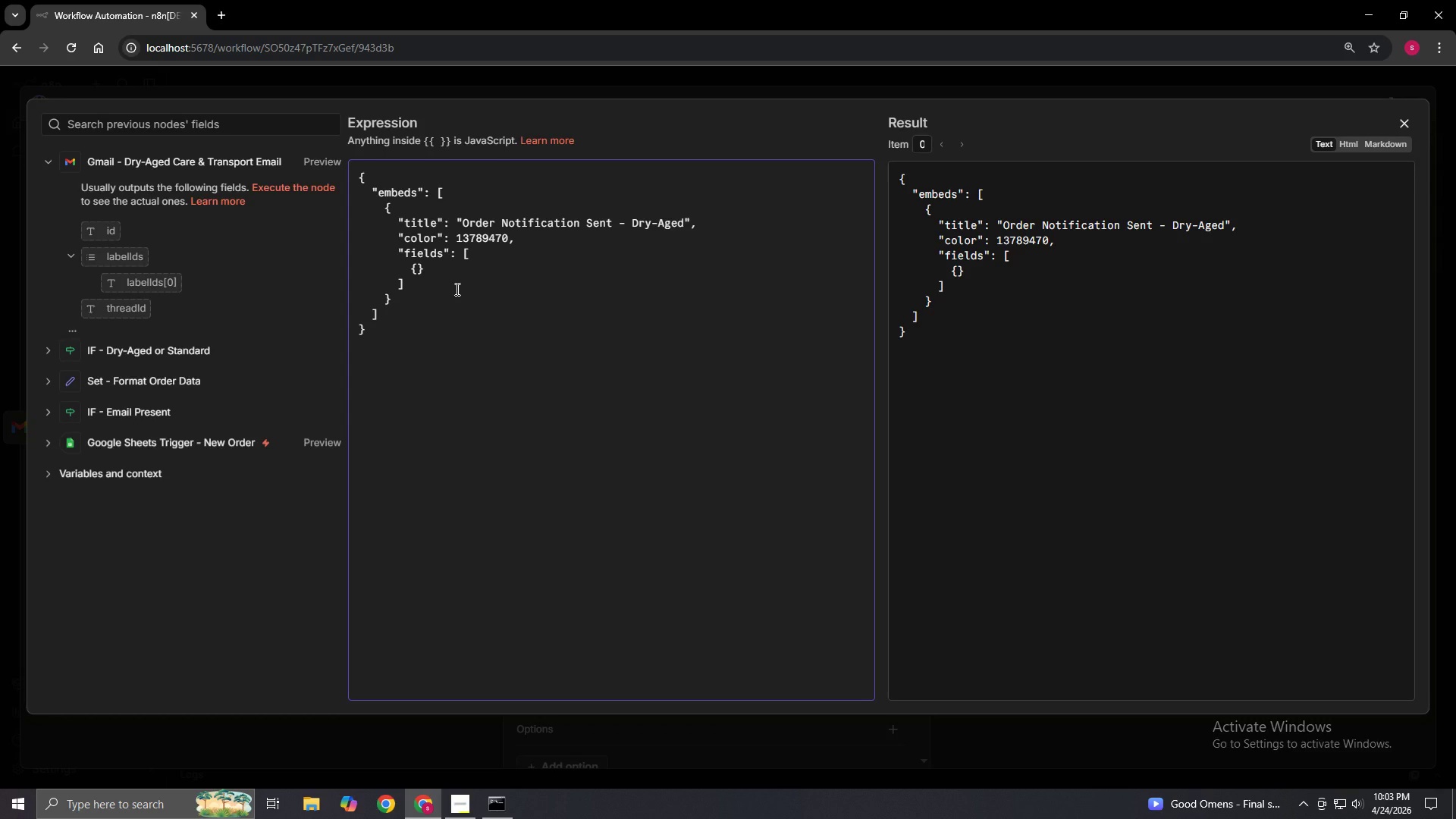 
mouse_move([464, 754])
 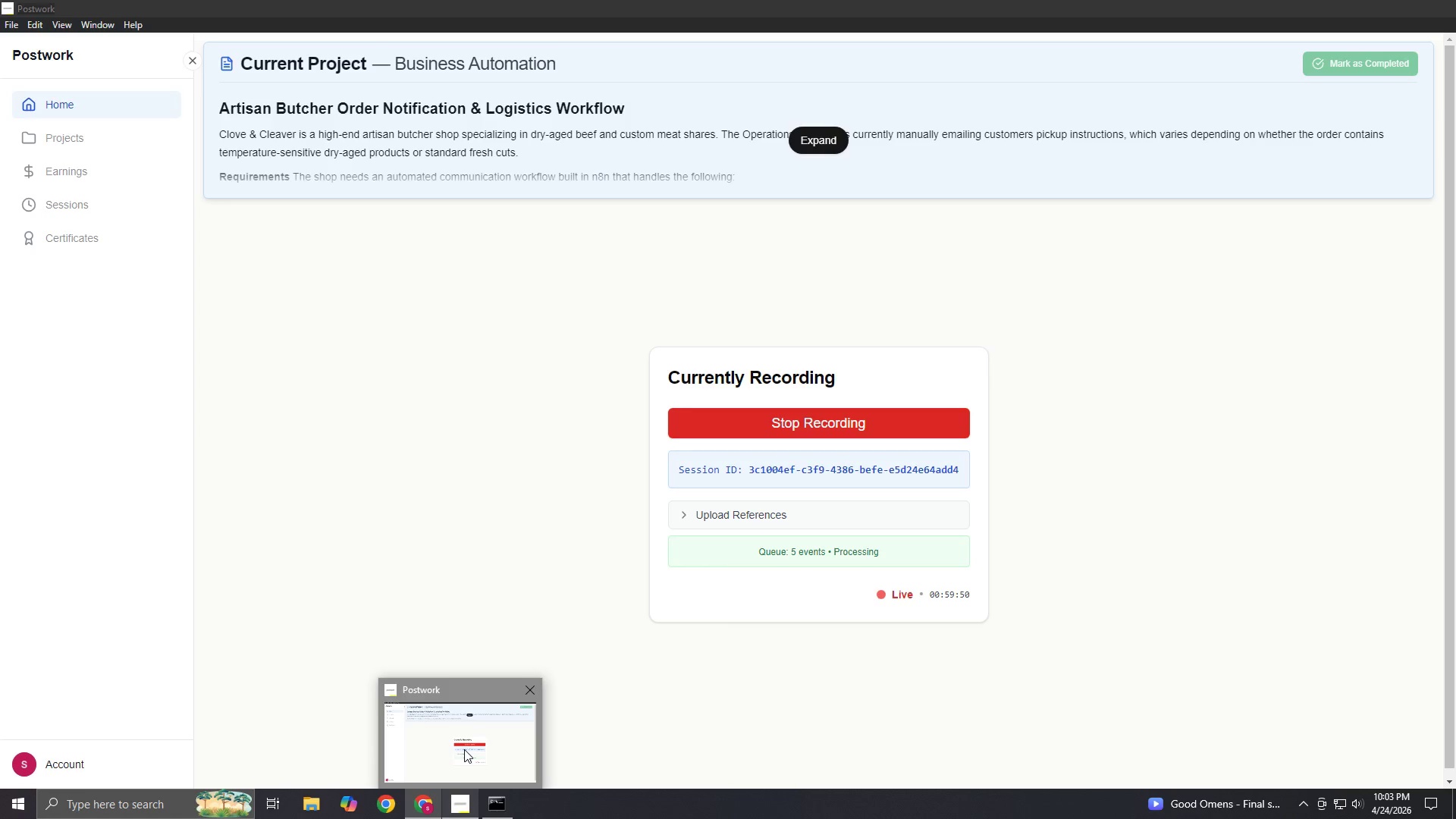 
left_click([464, 749])